 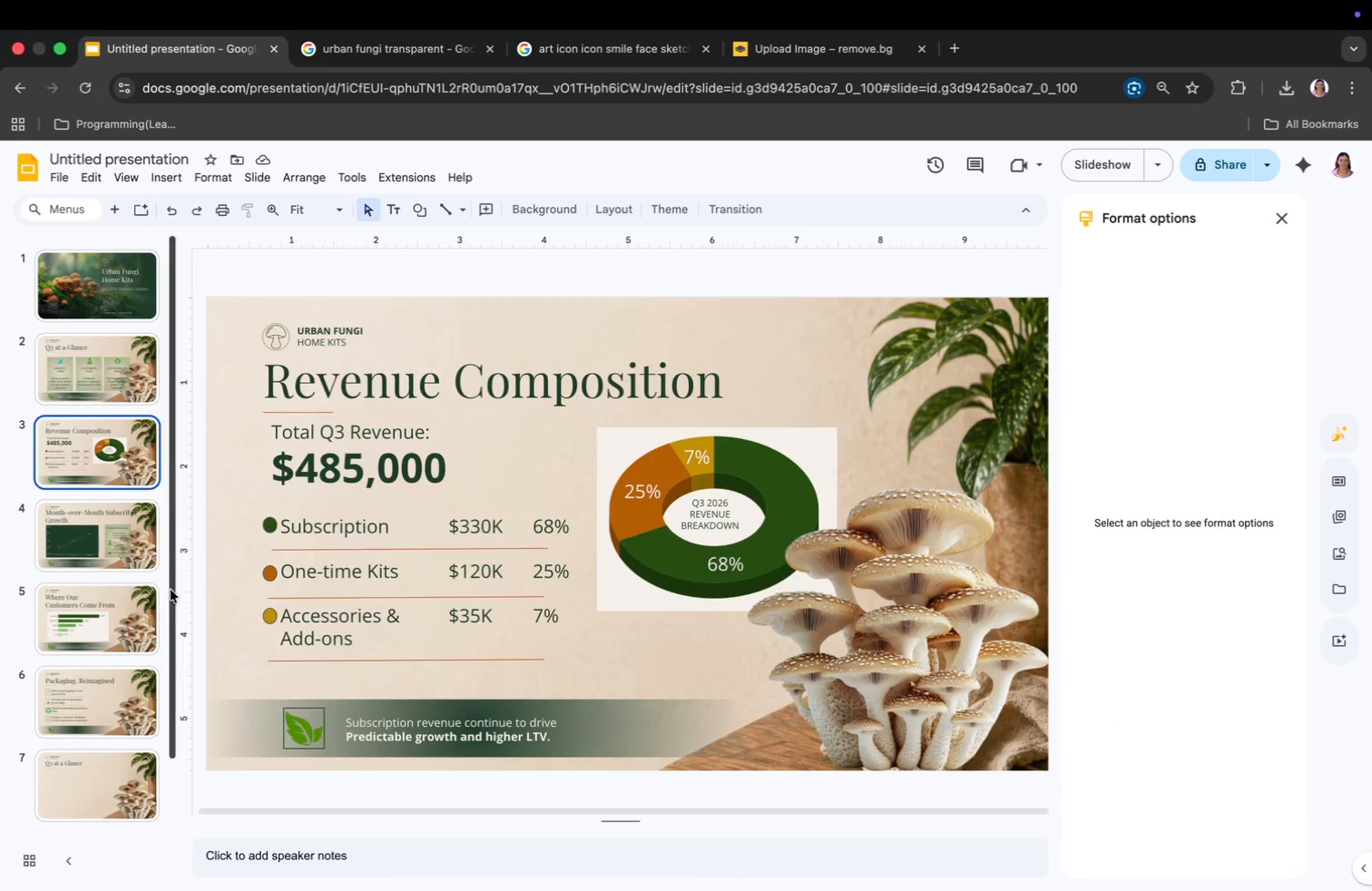 
scroll: coordinate [137, 633], scroll_direction: down, amount: 4.0
 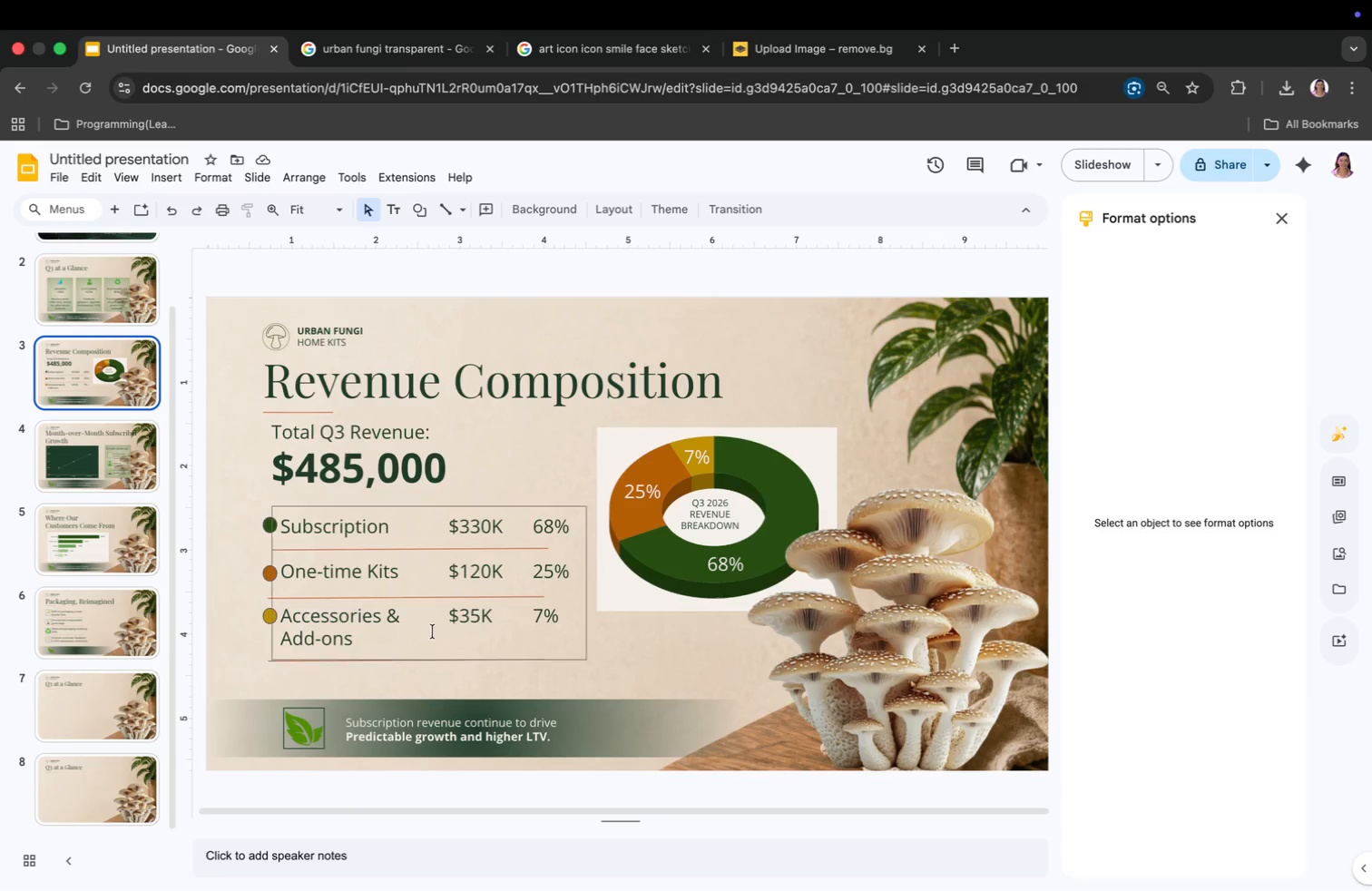 
wait(16.95)
 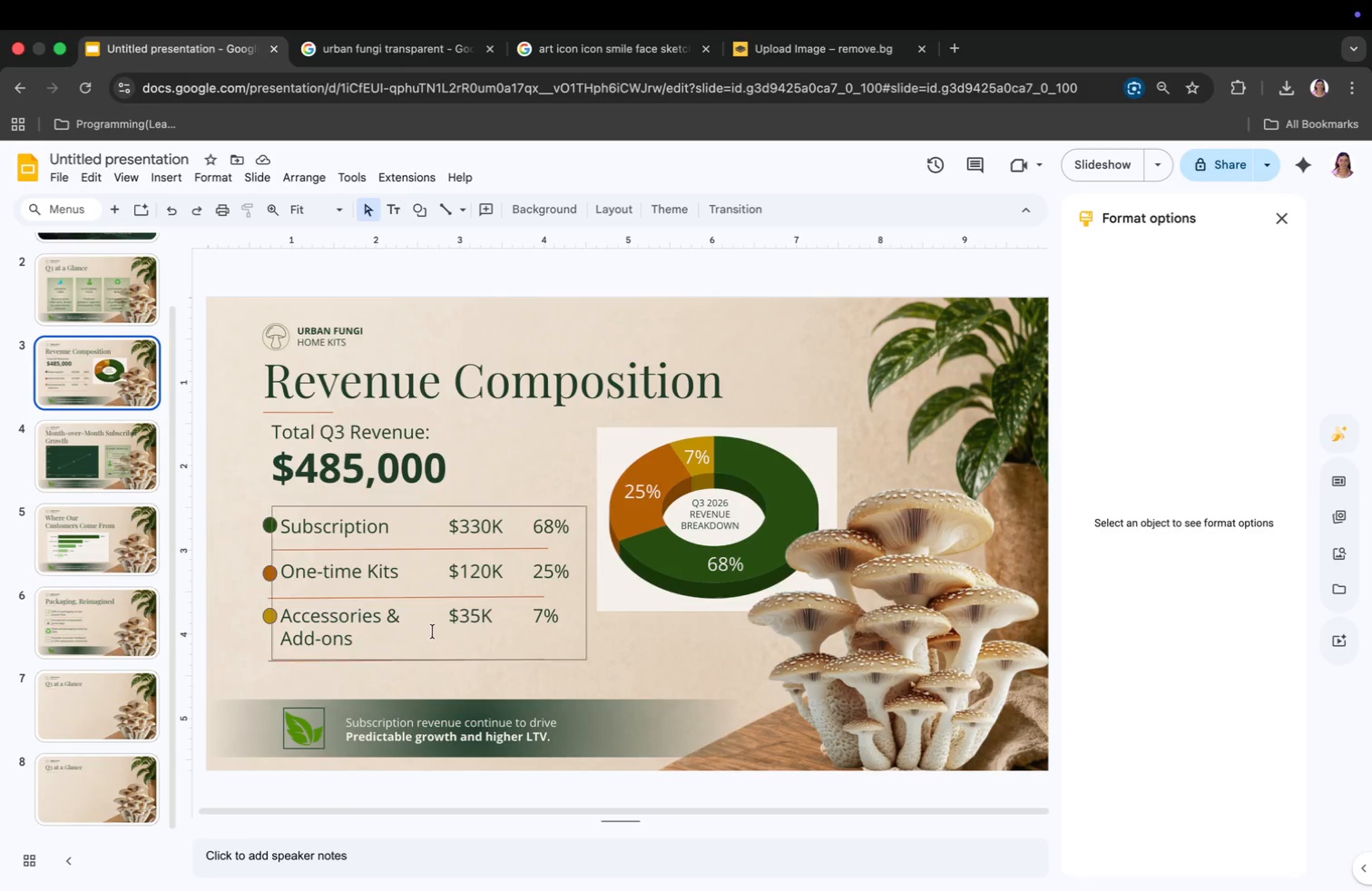 
left_click([114, 370])
 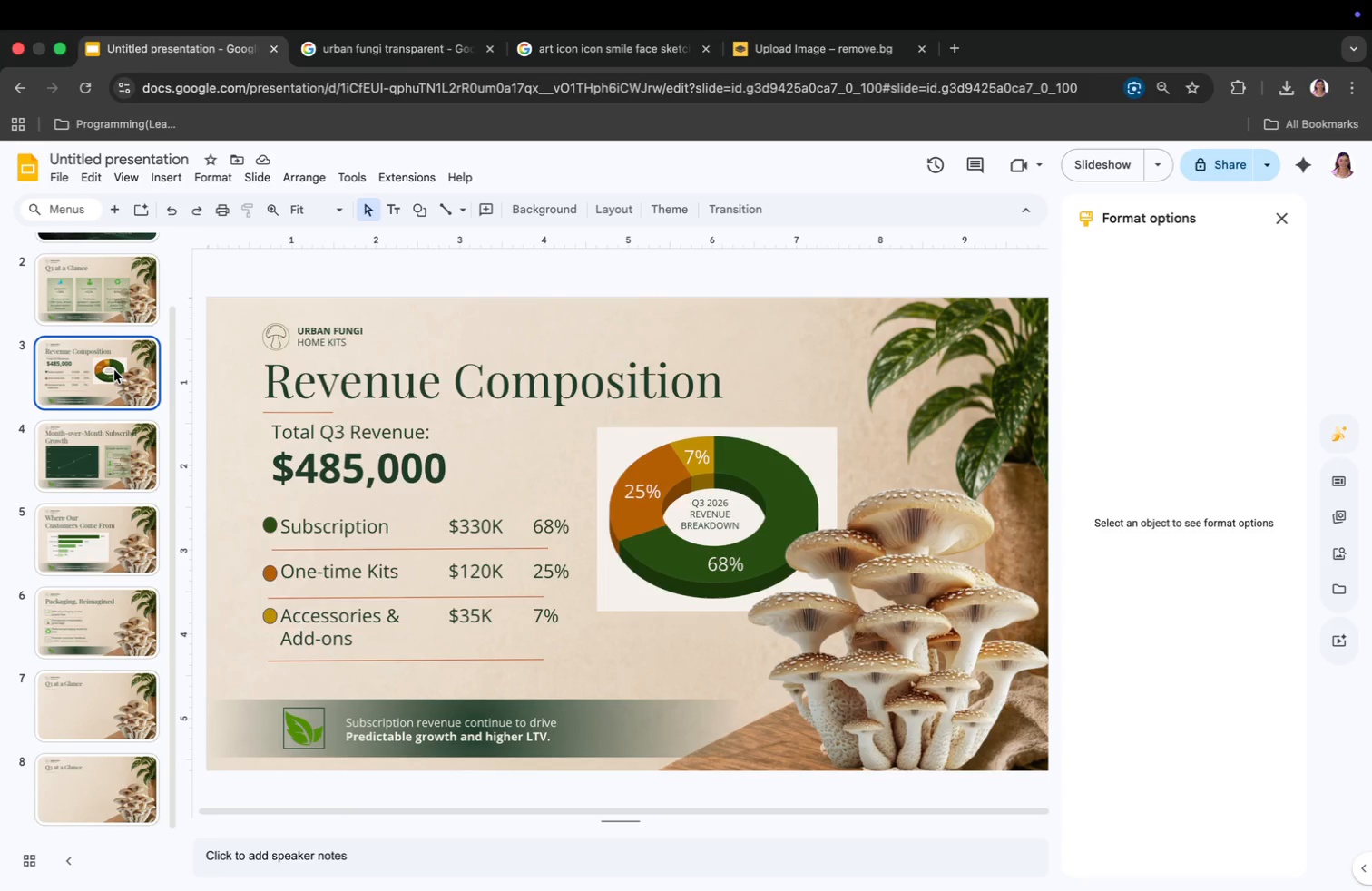 
key(ArrowDown)
 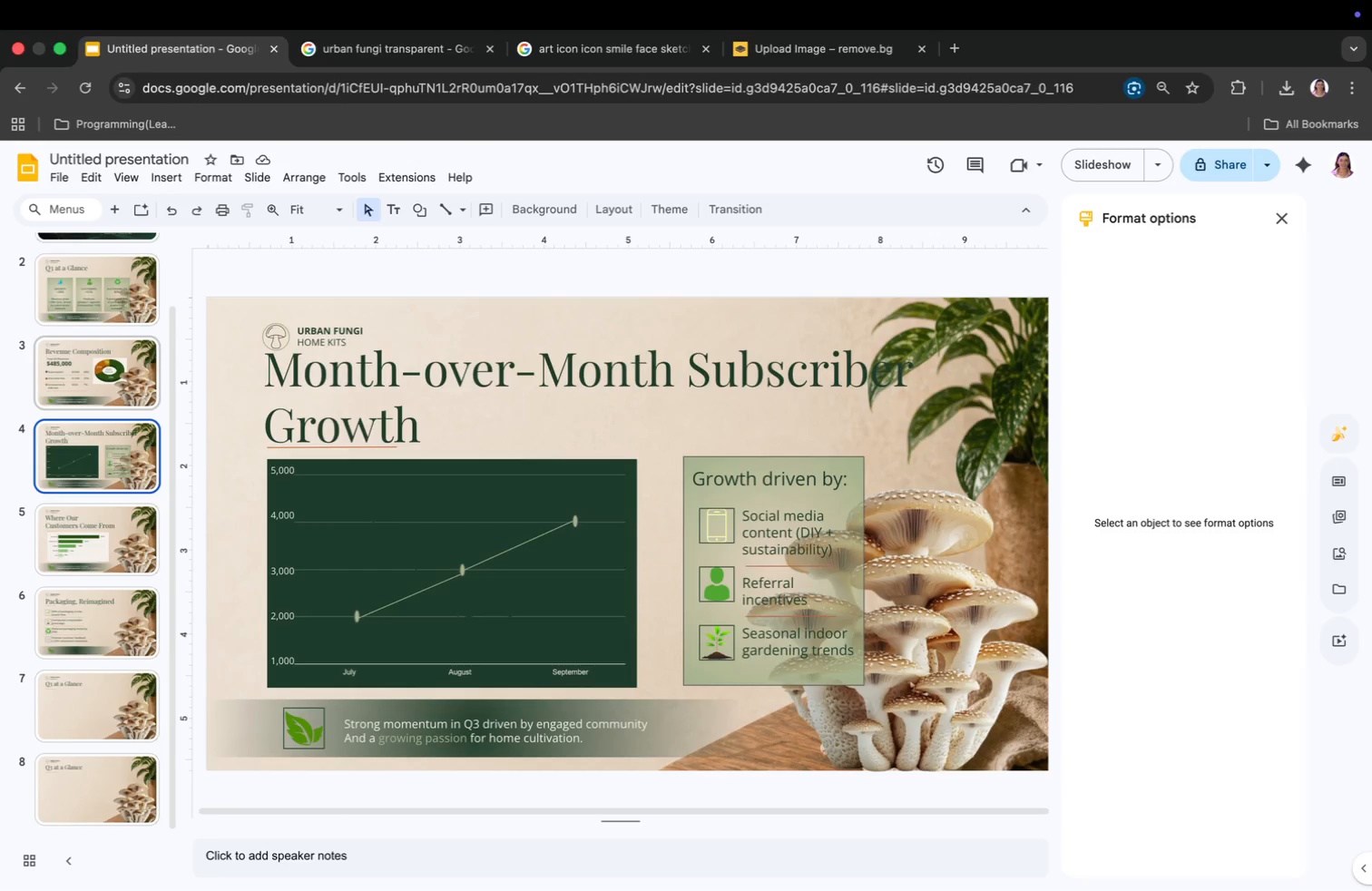 
key(ArrowDown)
 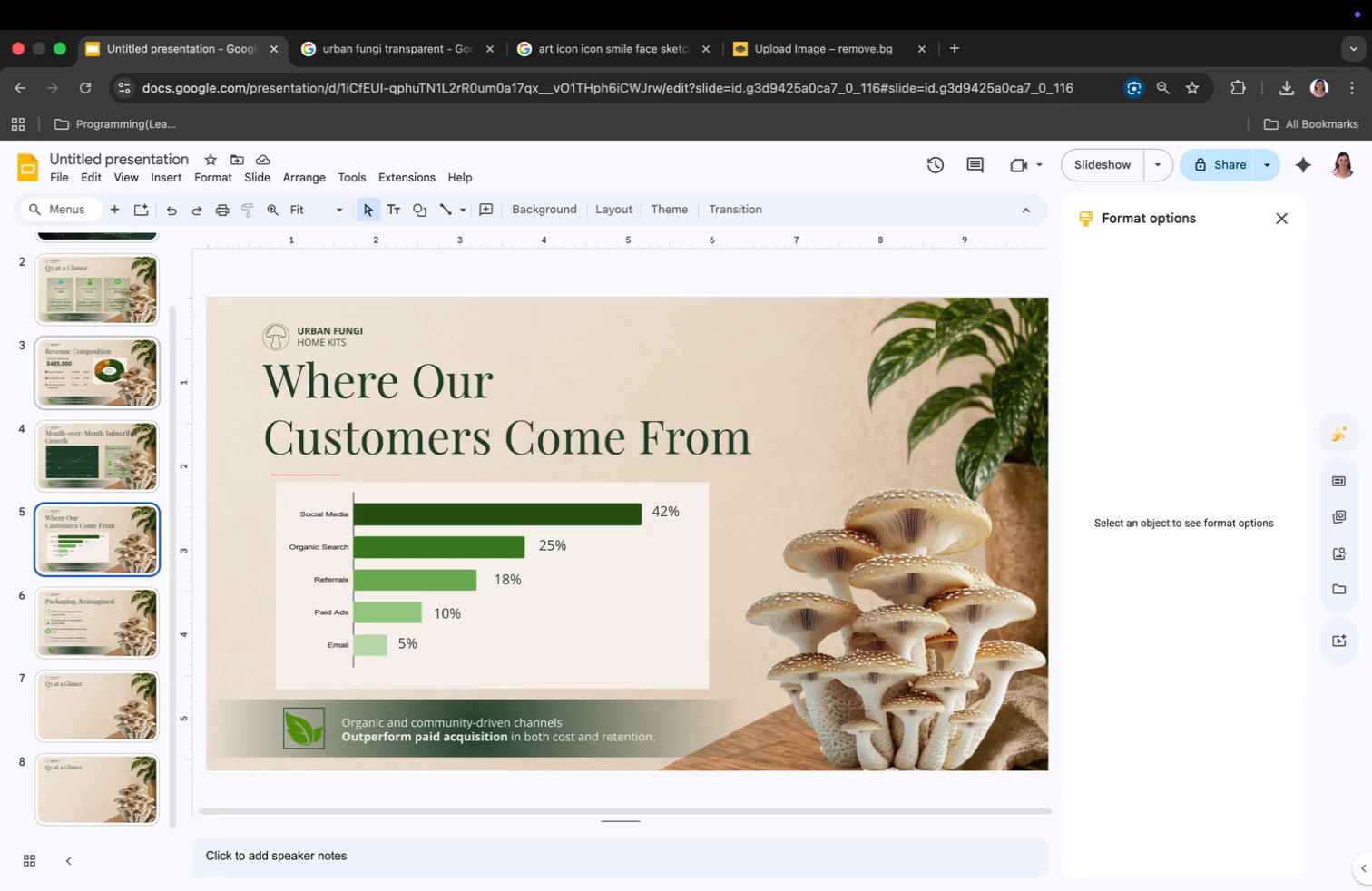 
key(ArrowDown)
 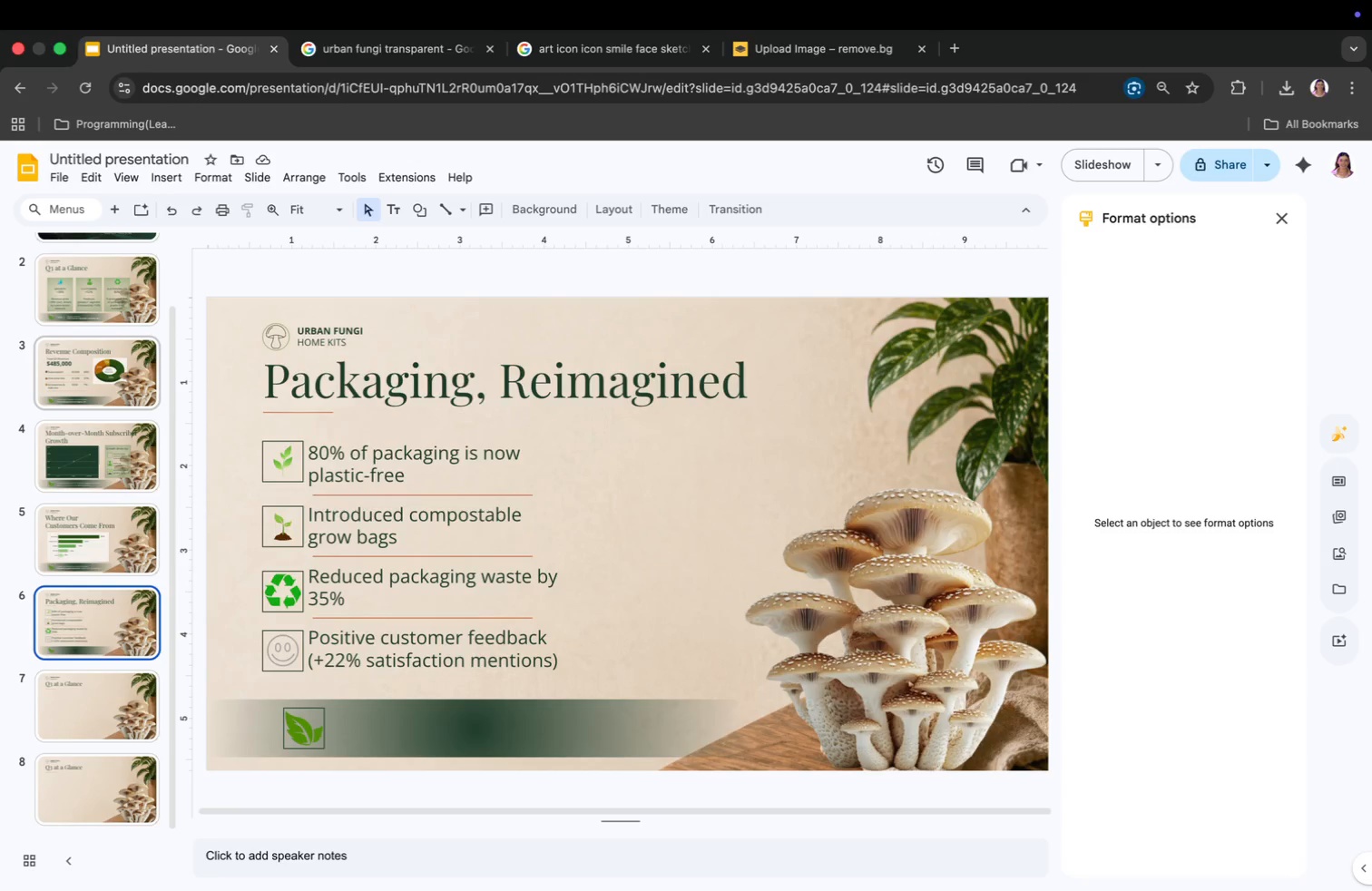 
hold_key(key=ArrowDown, duration=0.33)
 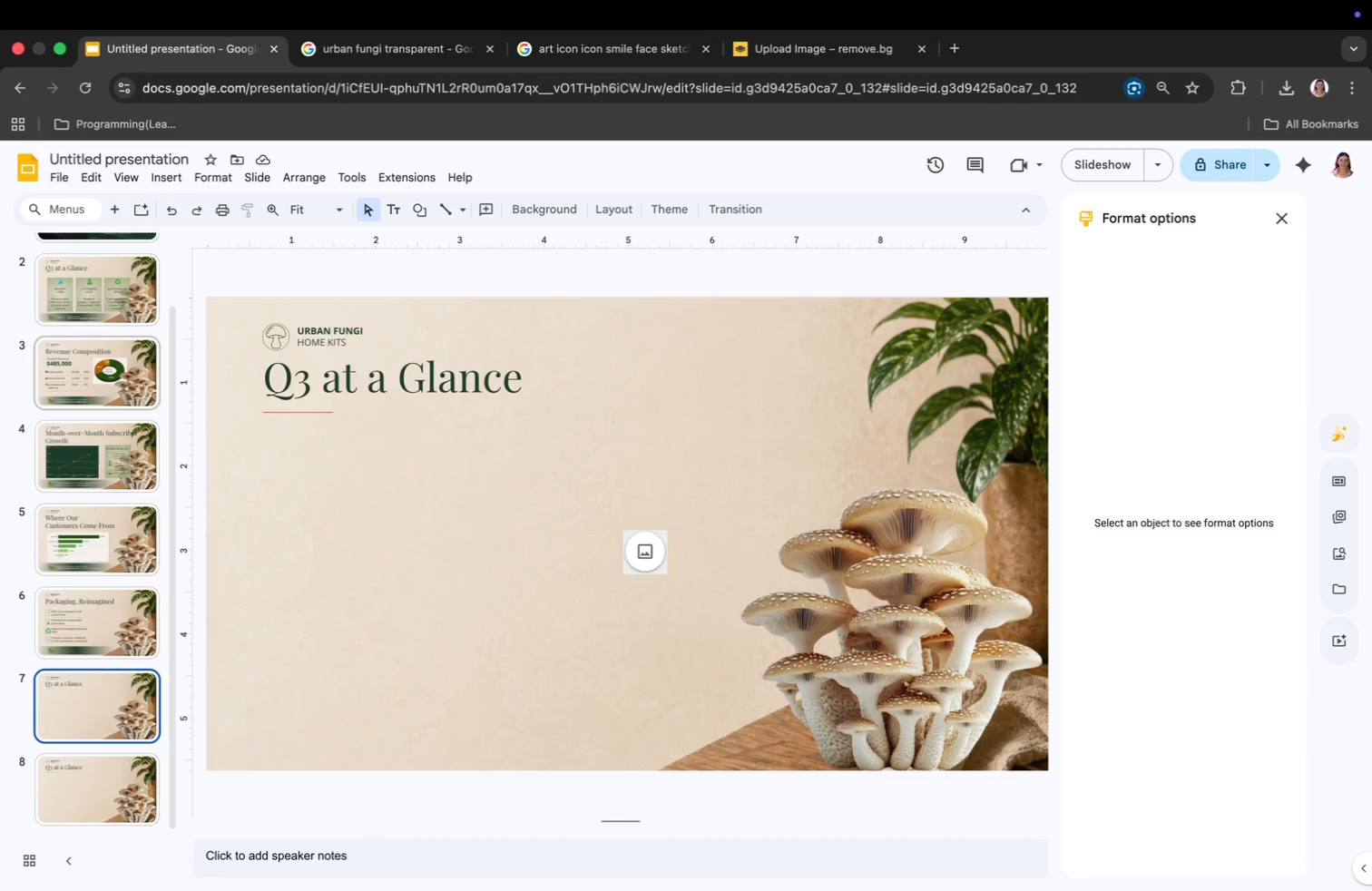 
key(ArrowDown)
 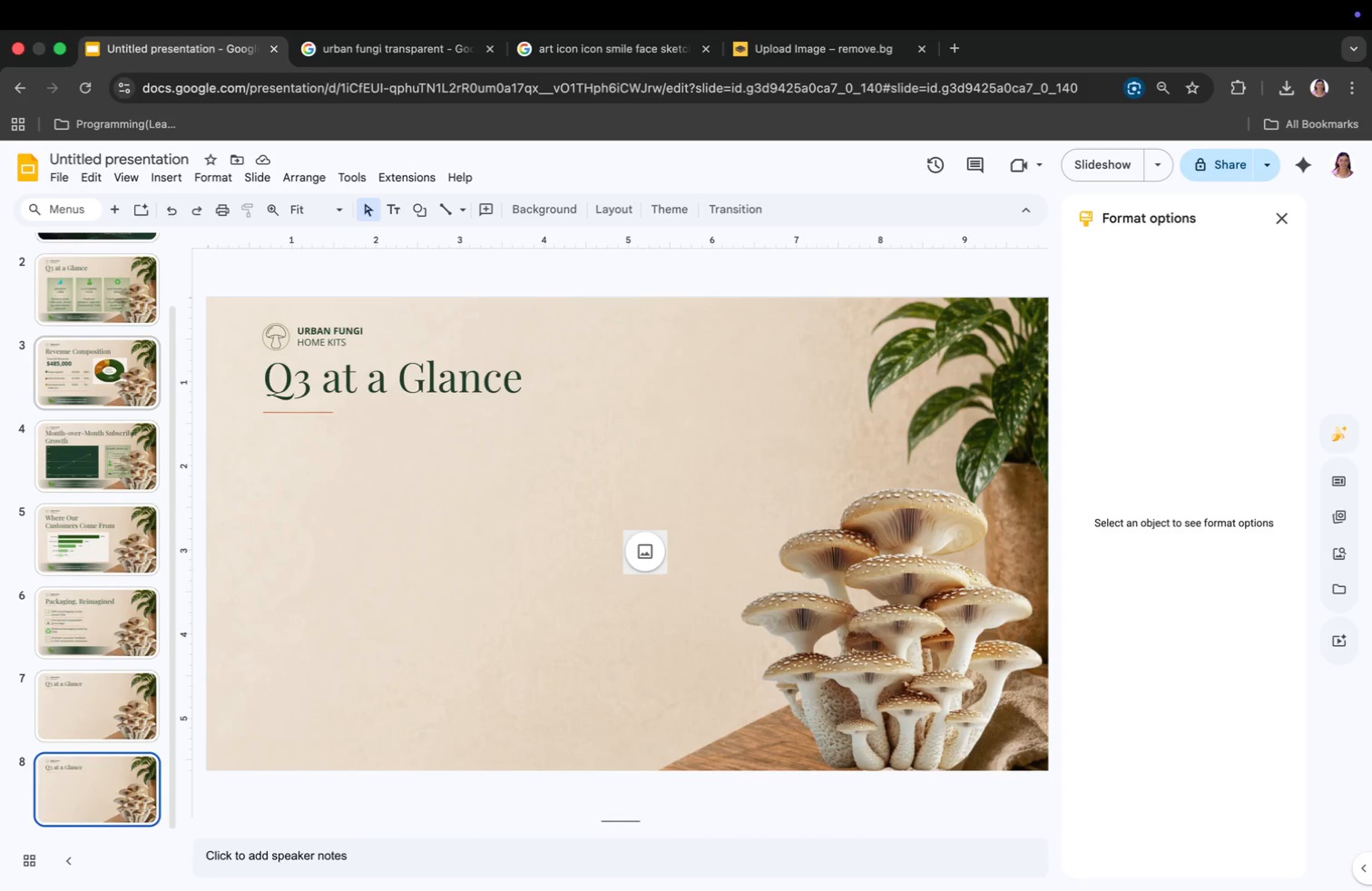 
key(ArrowUp)
 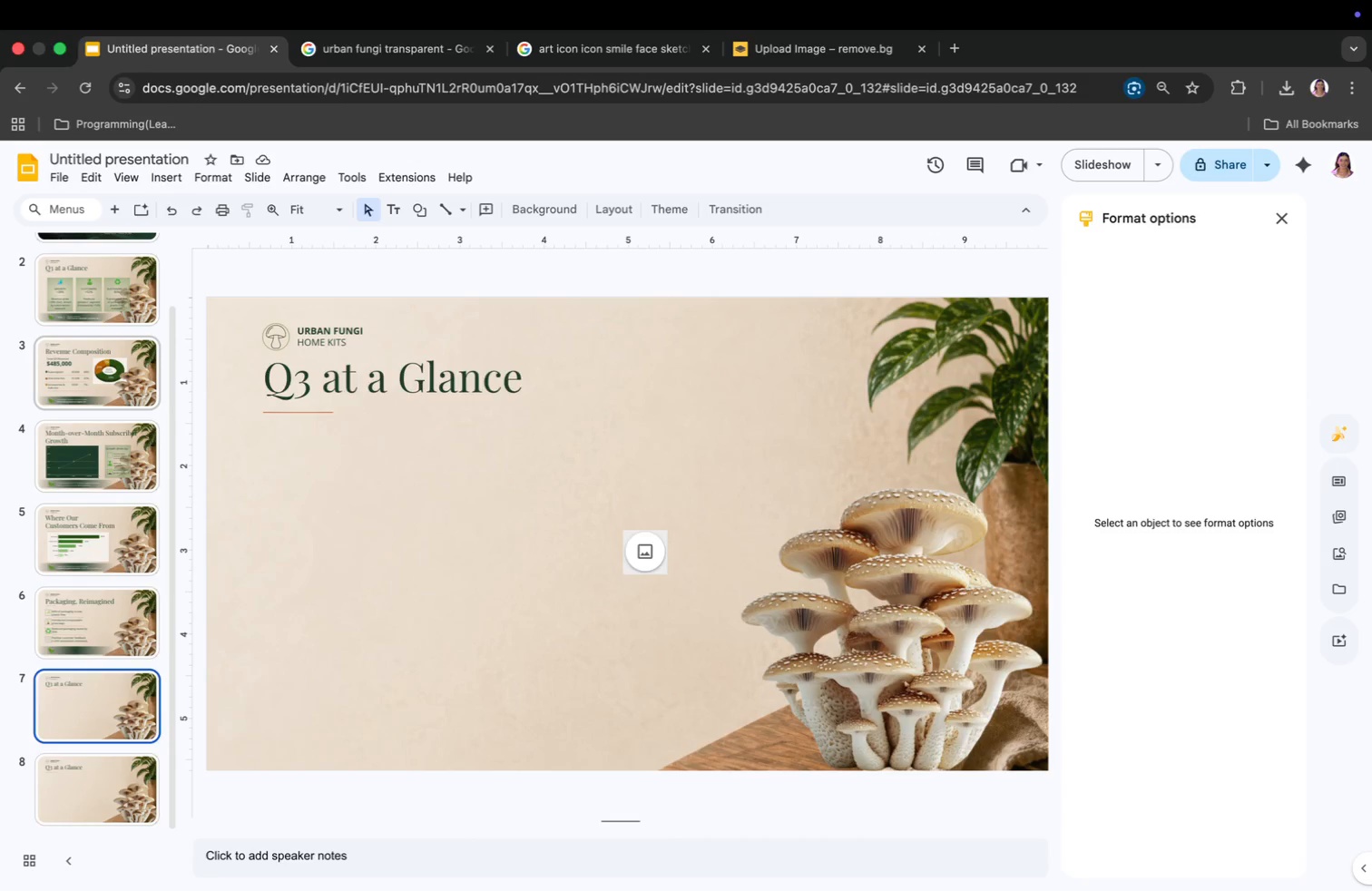 
key(ArrowUp)
 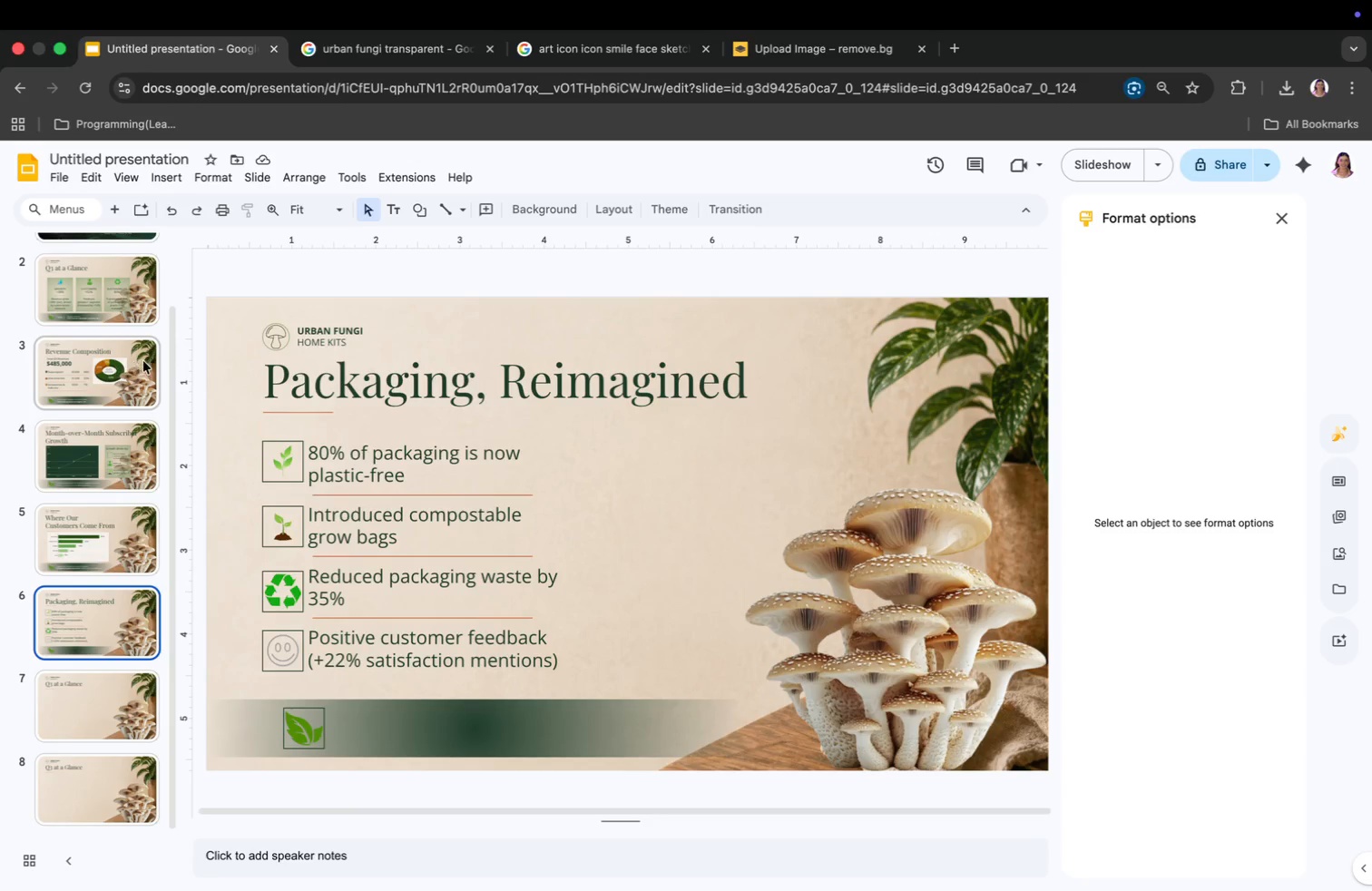 
wait(5.06)
 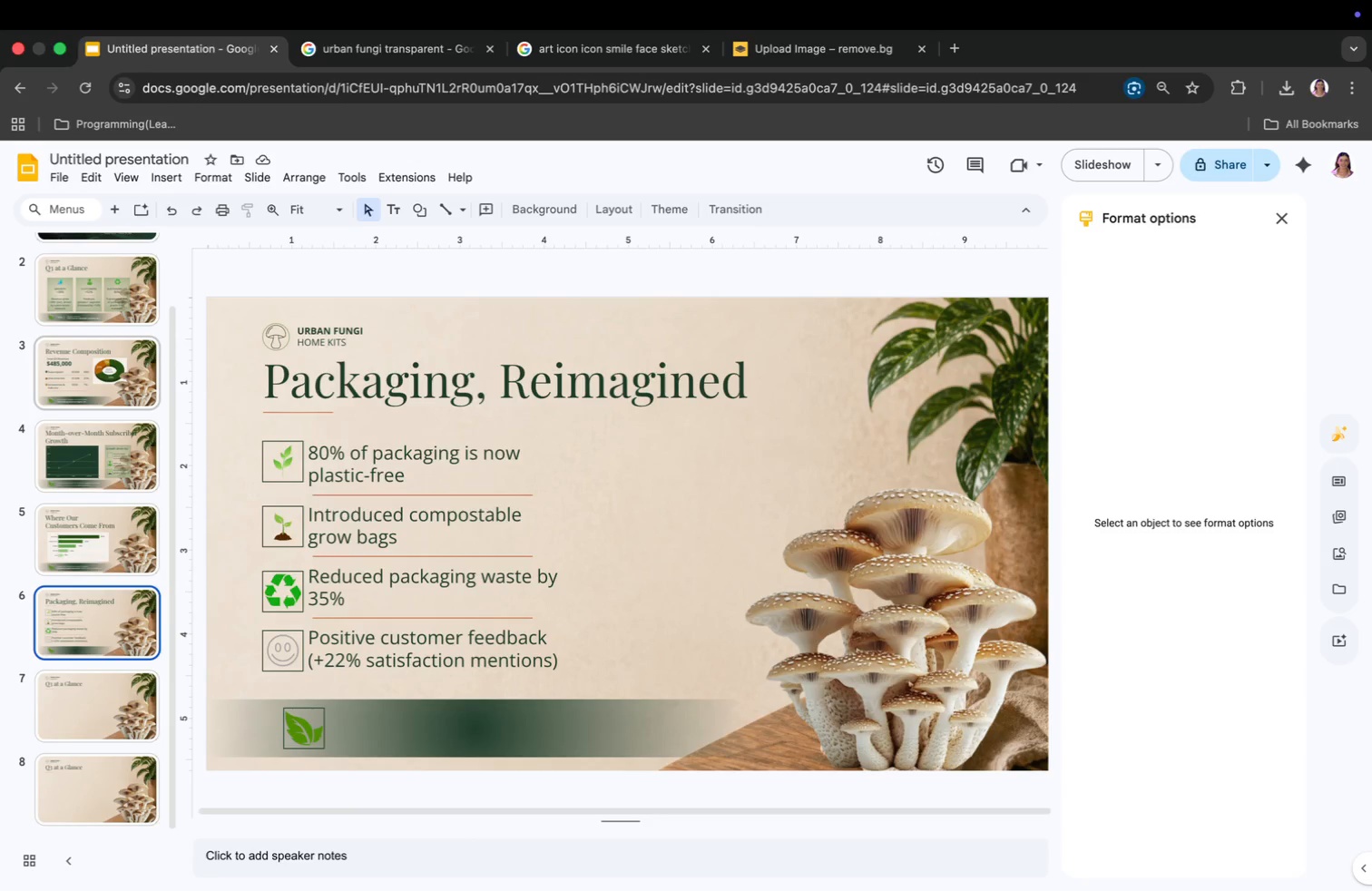 
left_click([287, 667])
 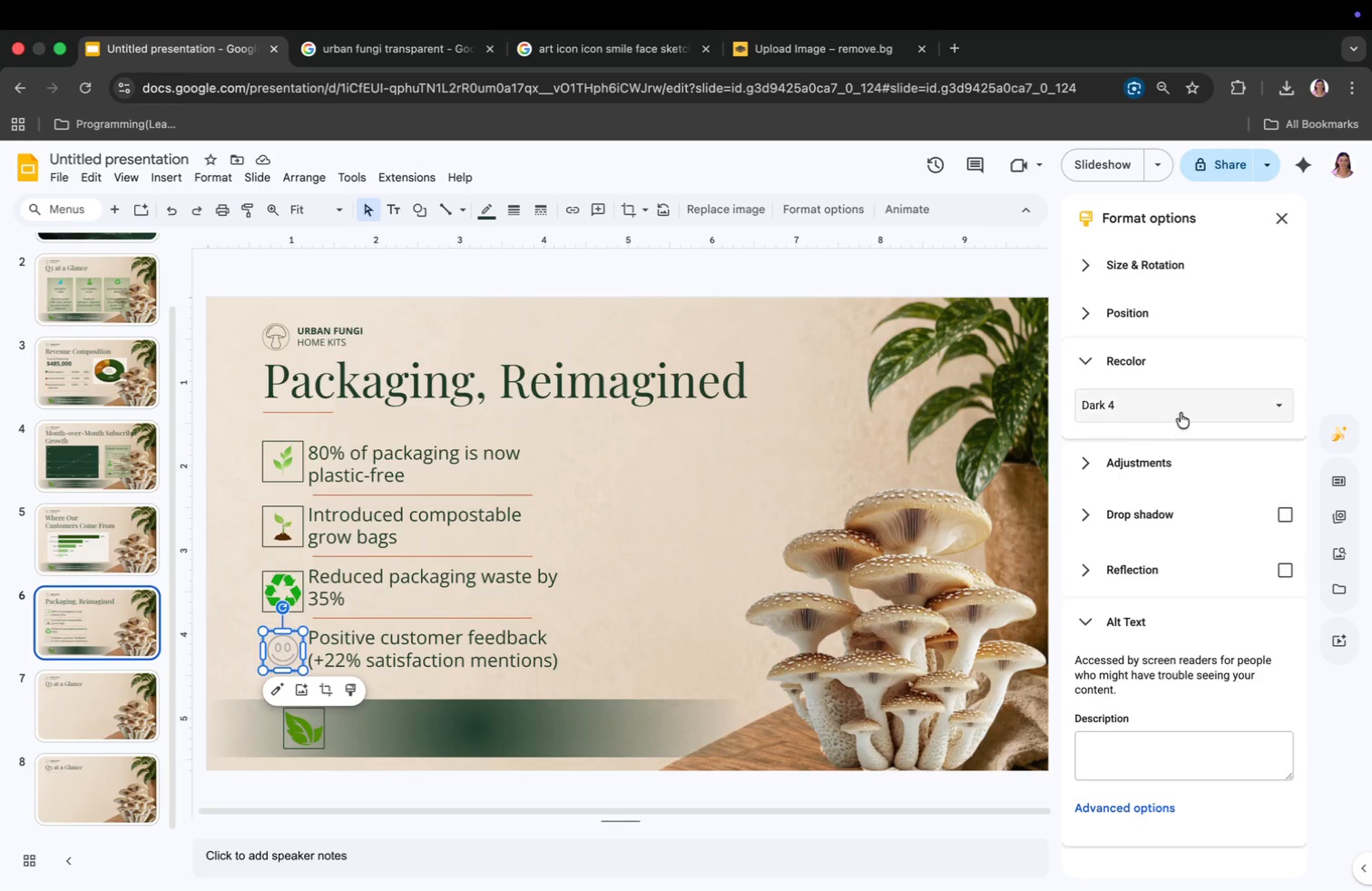 
left_click([1181, 413])
 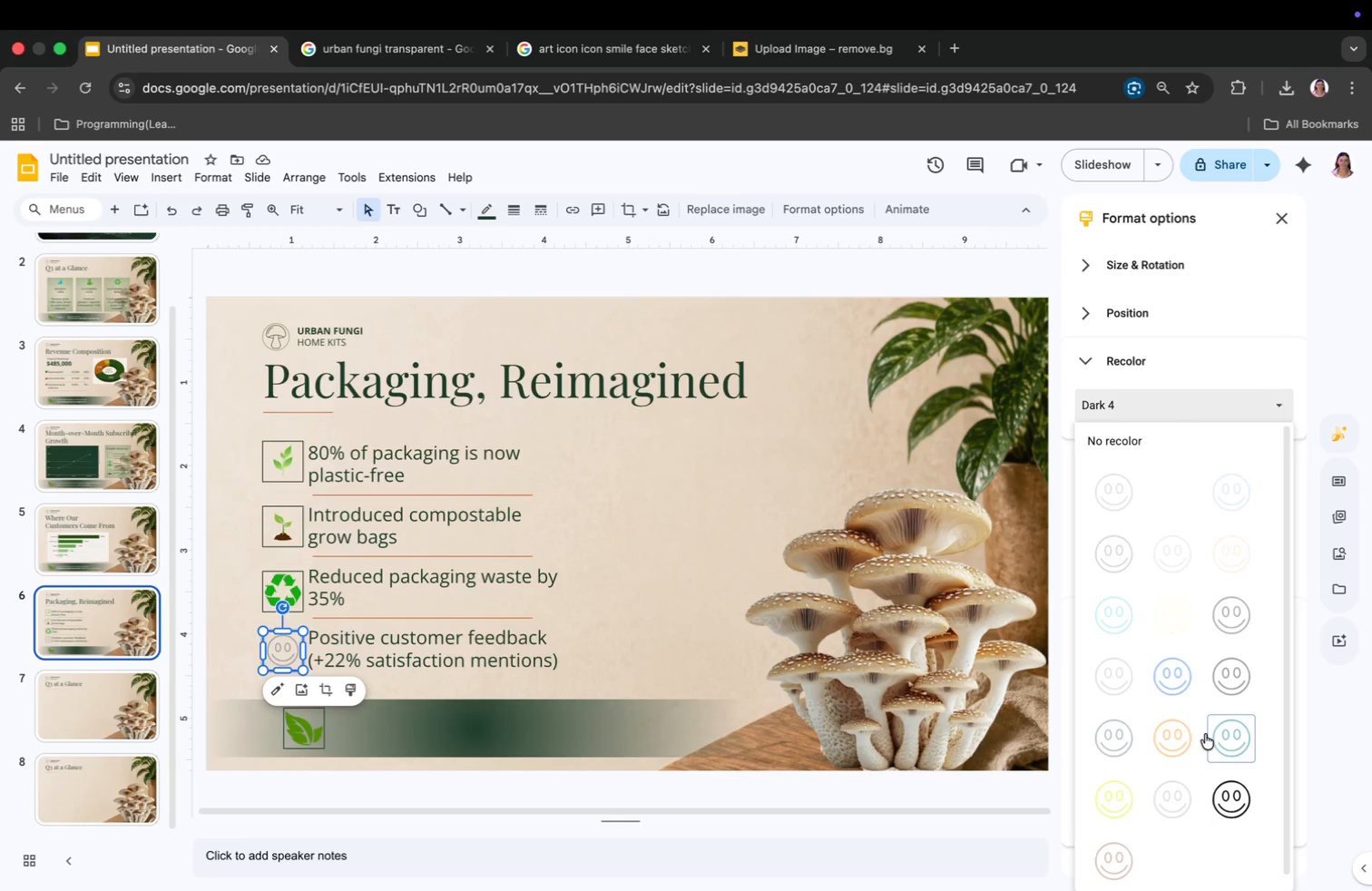 
left_click([1230, 746])
 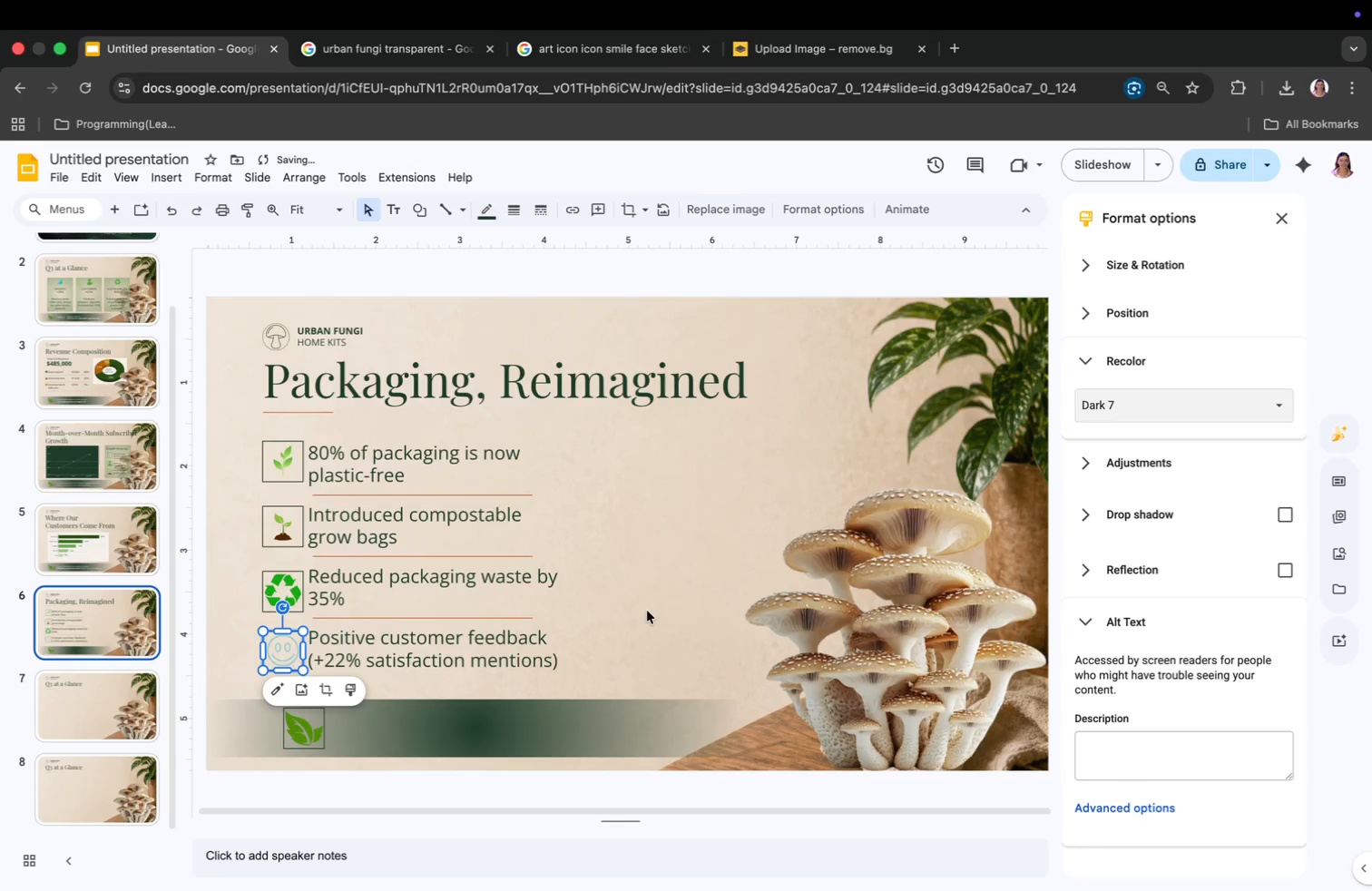 
left_click([644, 611])
 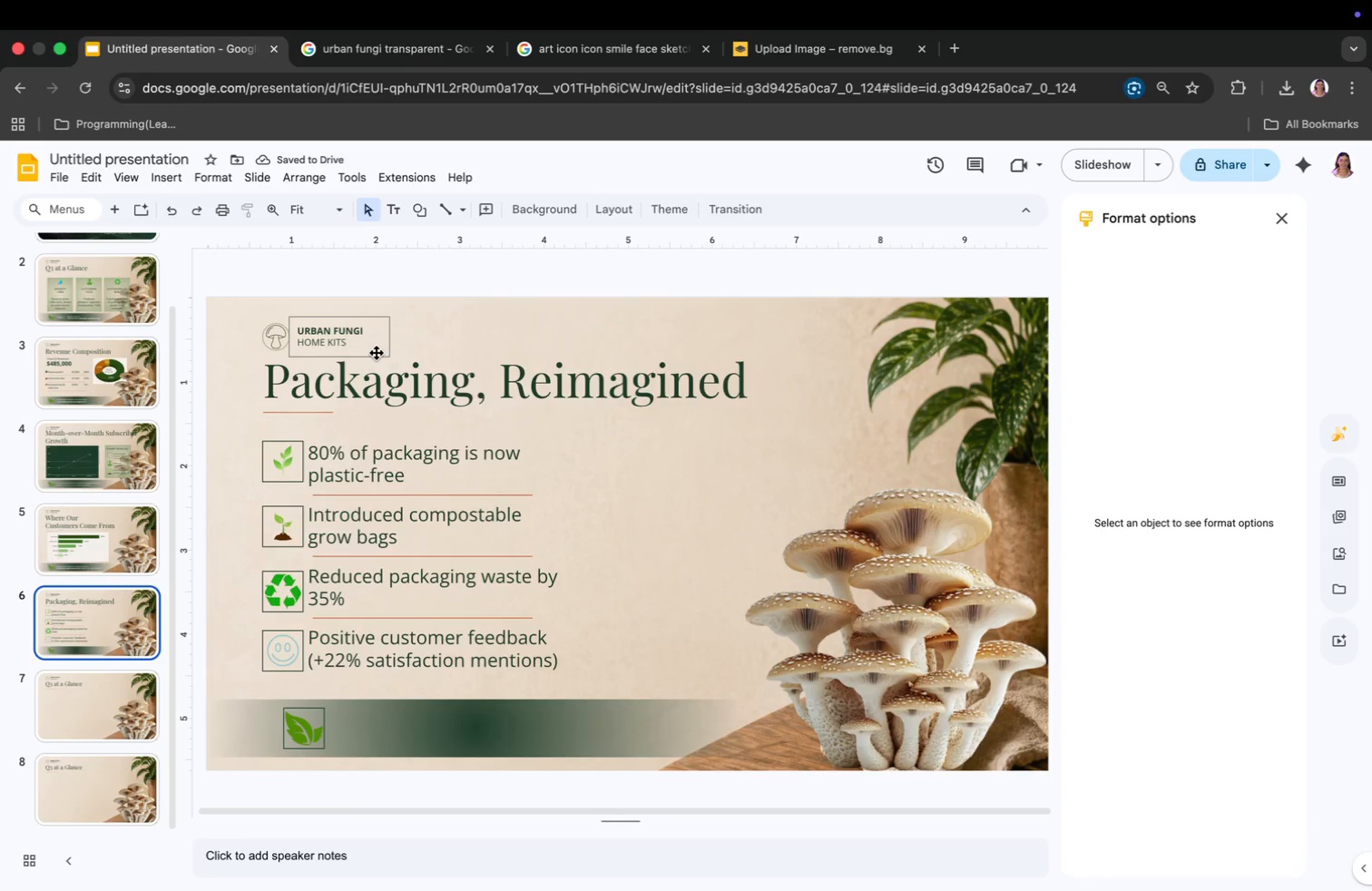 
wait(5.42)
 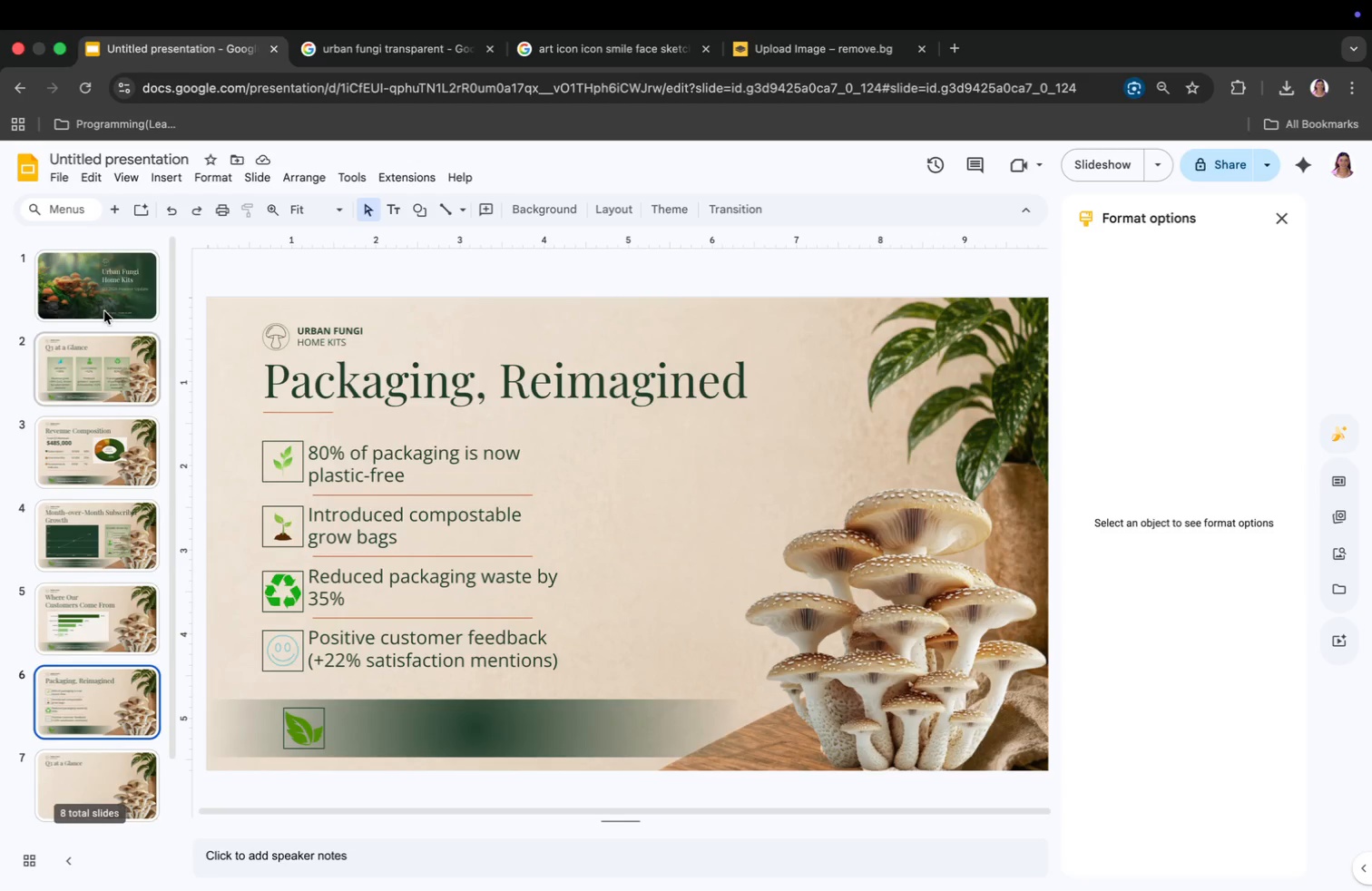 
left_click([116, 302])
 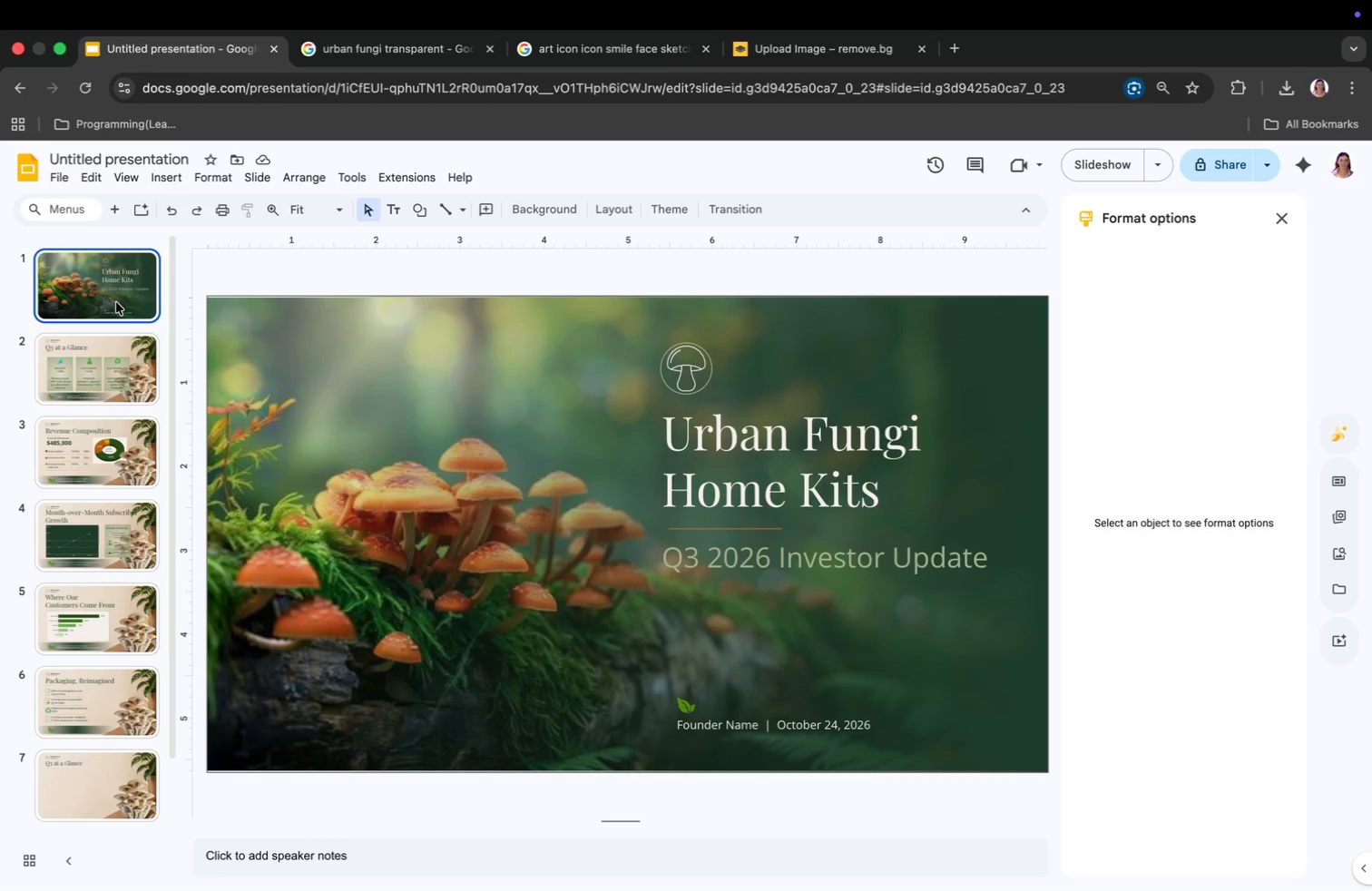 
scroll: coordinate [104, 311], scroll_direction: up, amount: 21.0
 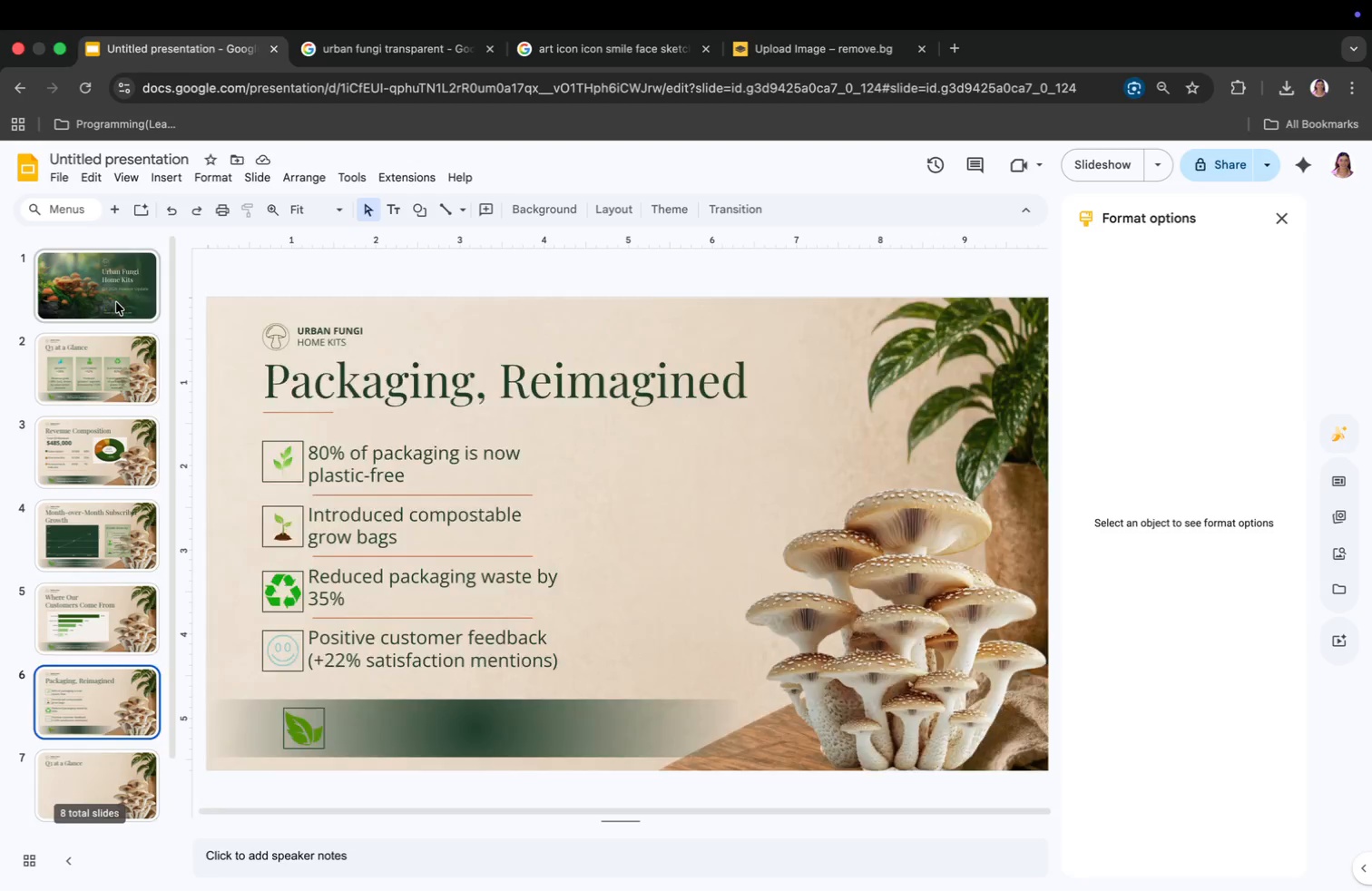 
key(ArrowDown)
 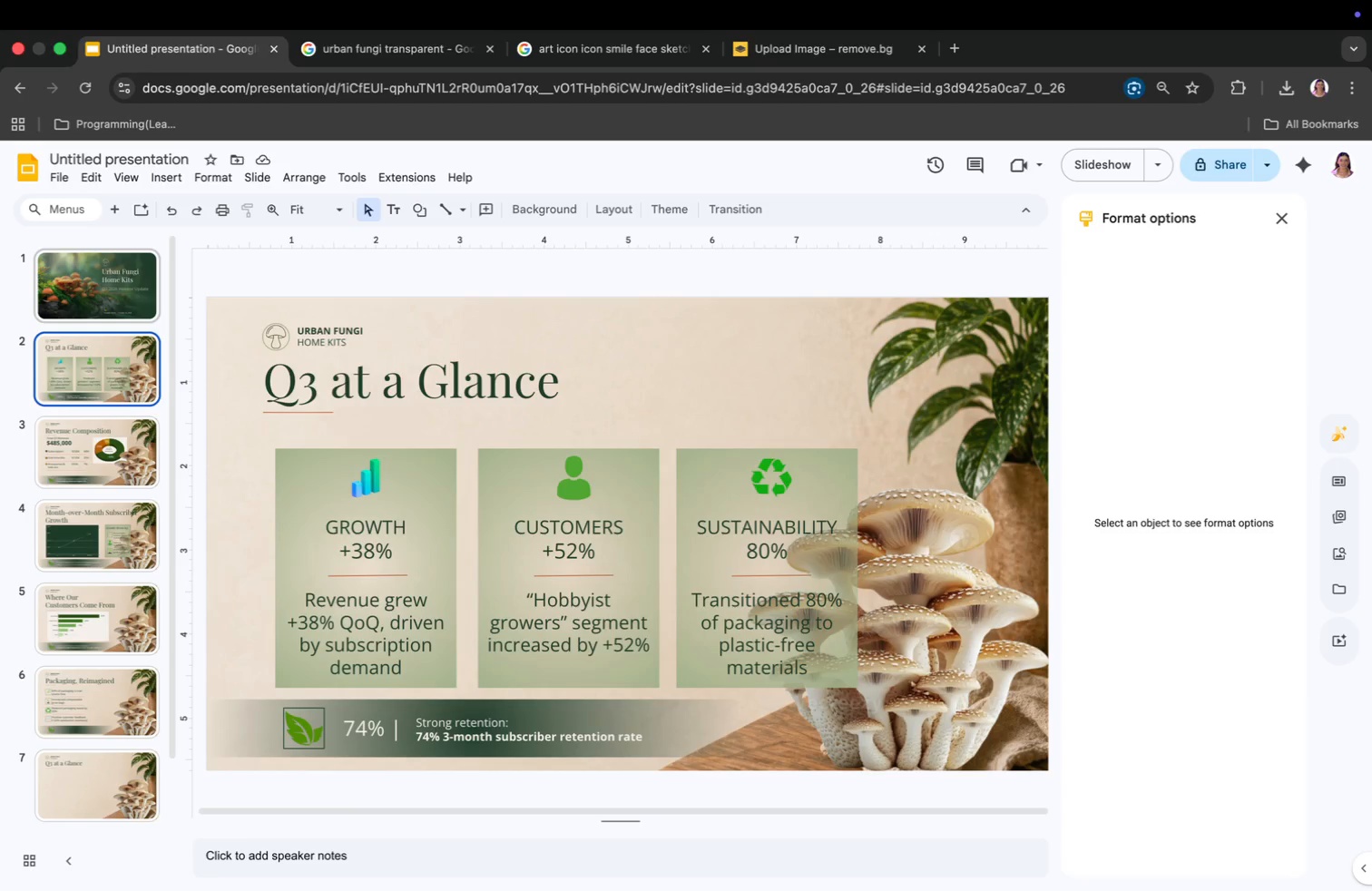 
key(ArrowDown)
 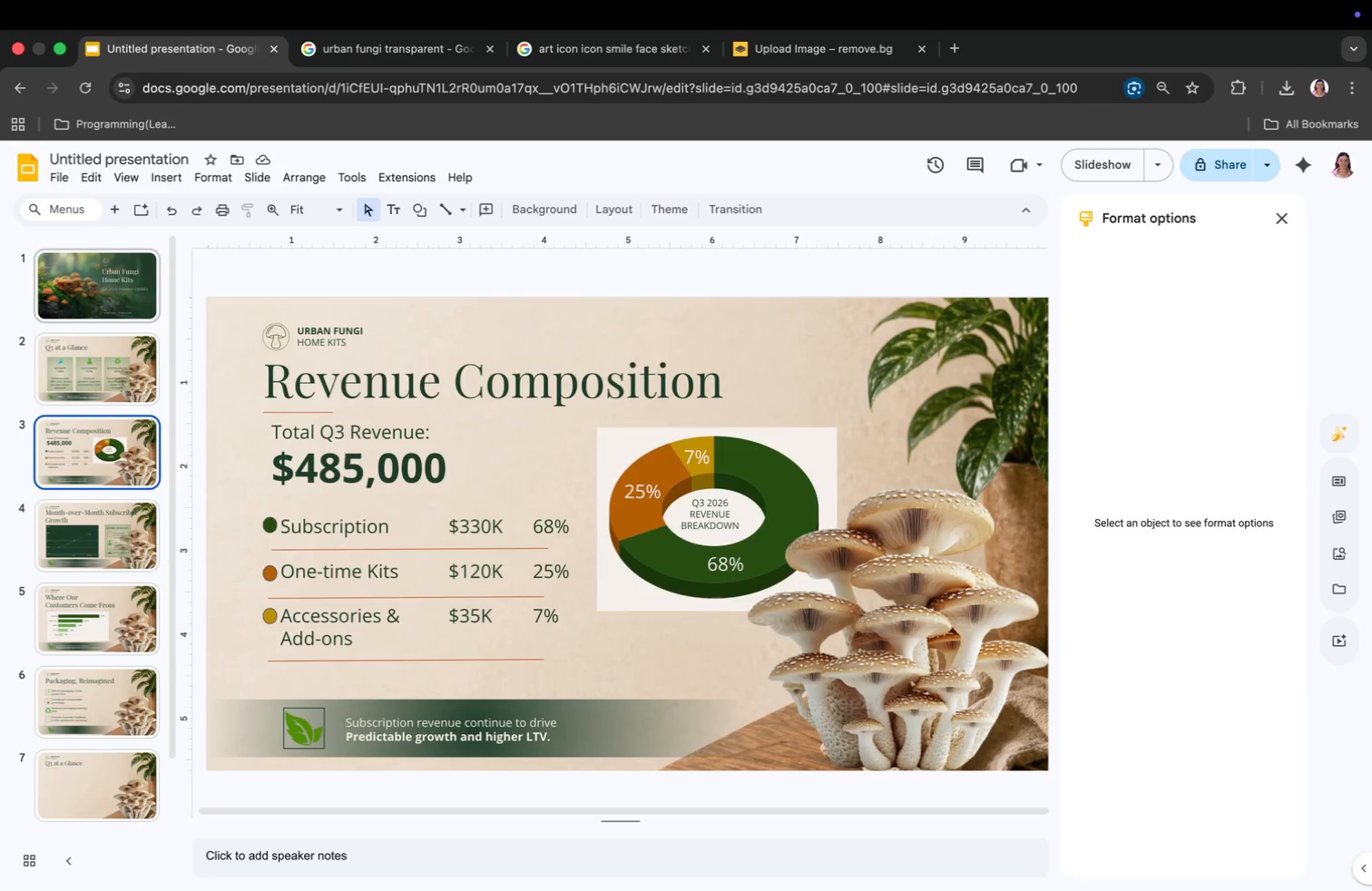 
key(ArrowDown)
 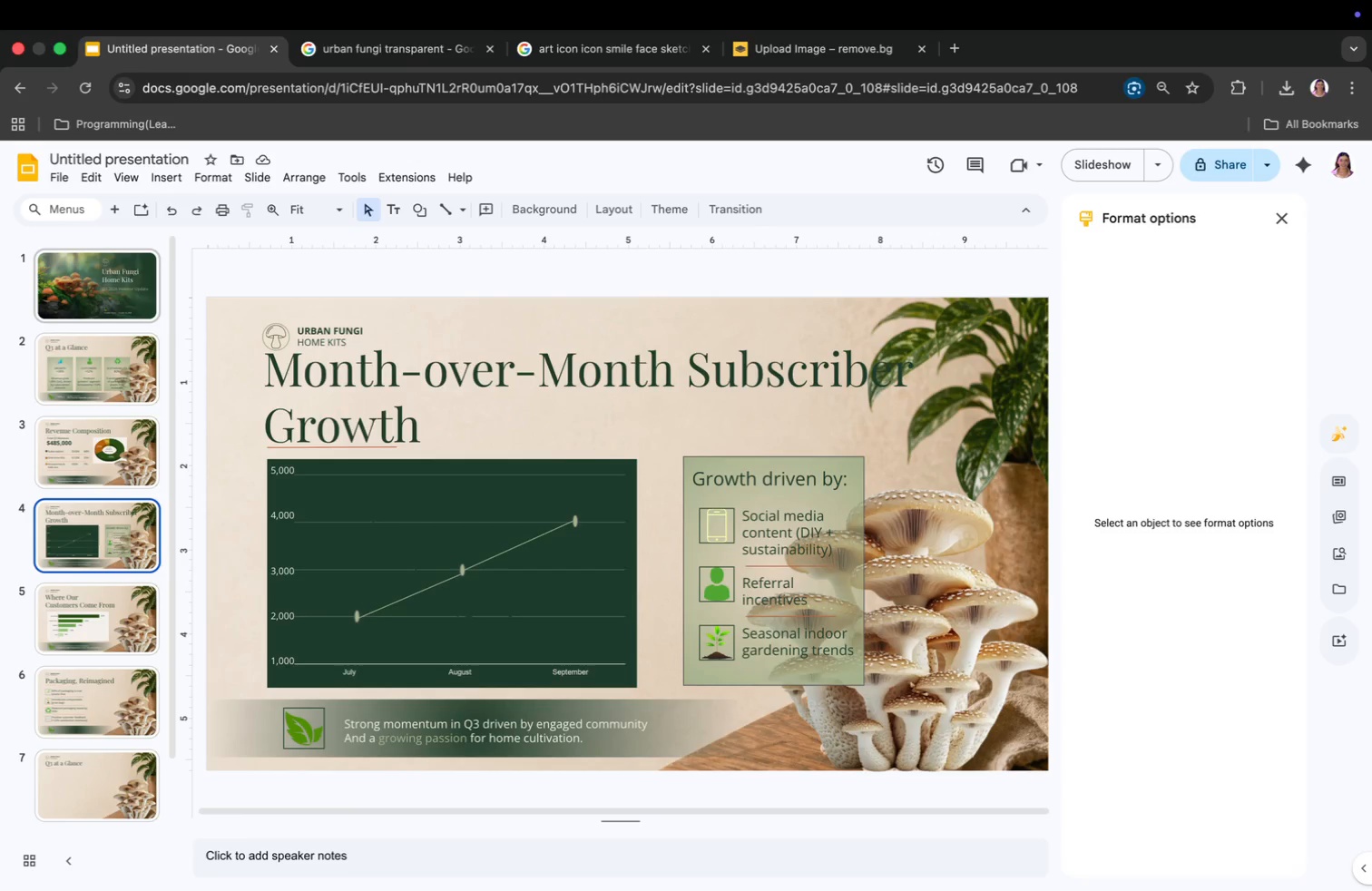 
wait(9.7)
 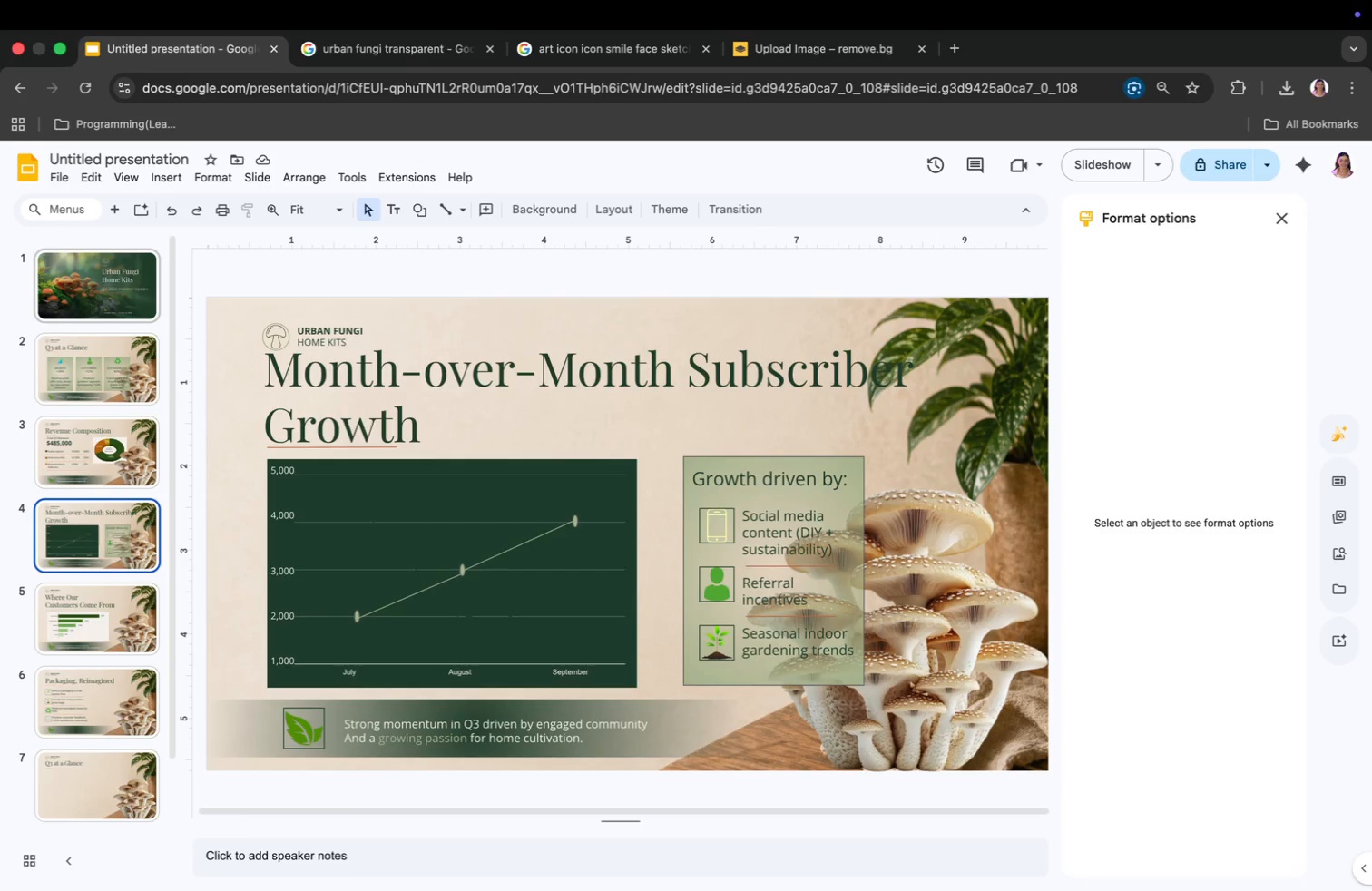 
key(ArrowDown)
 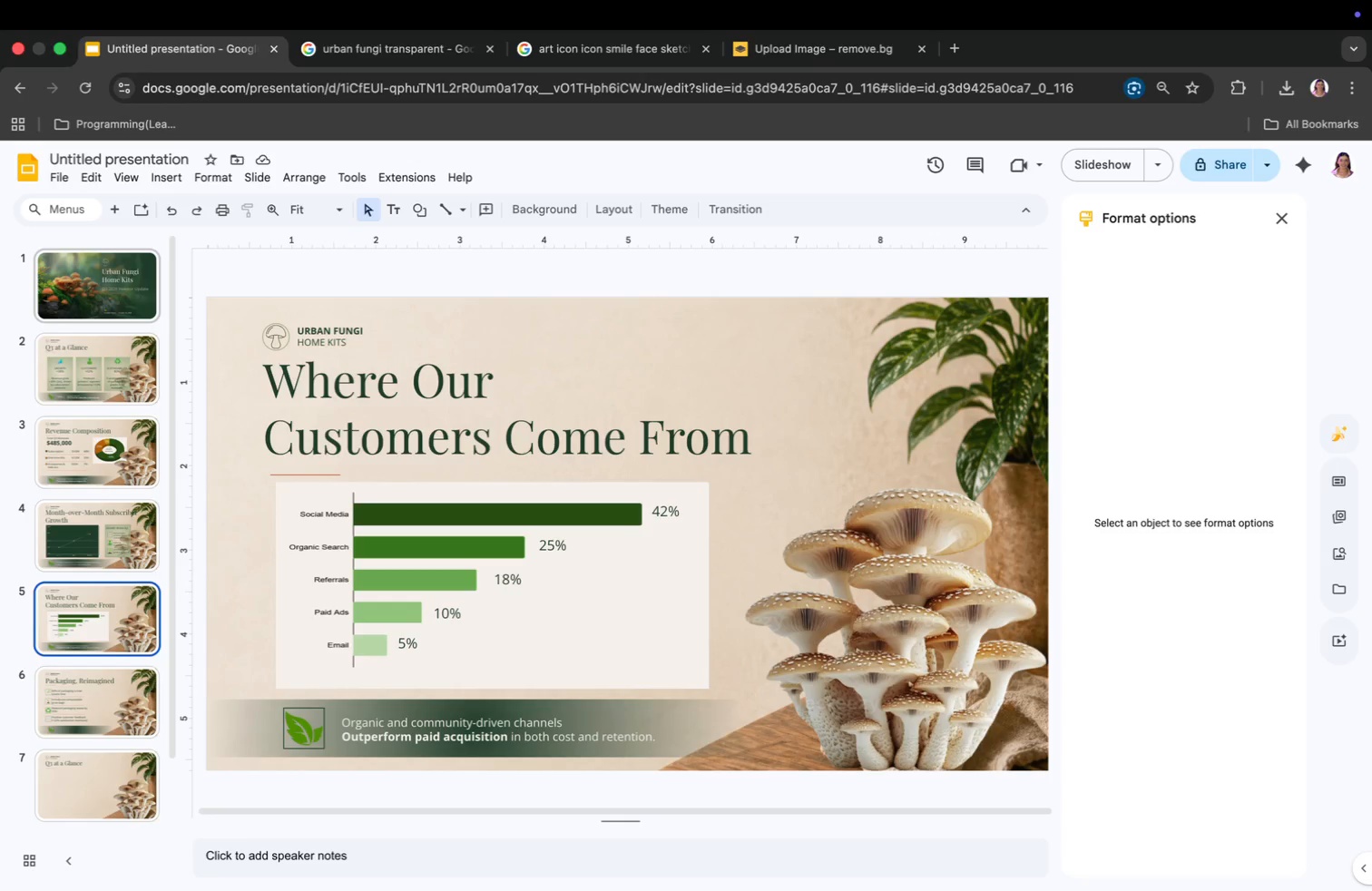 
wait(20.59)
 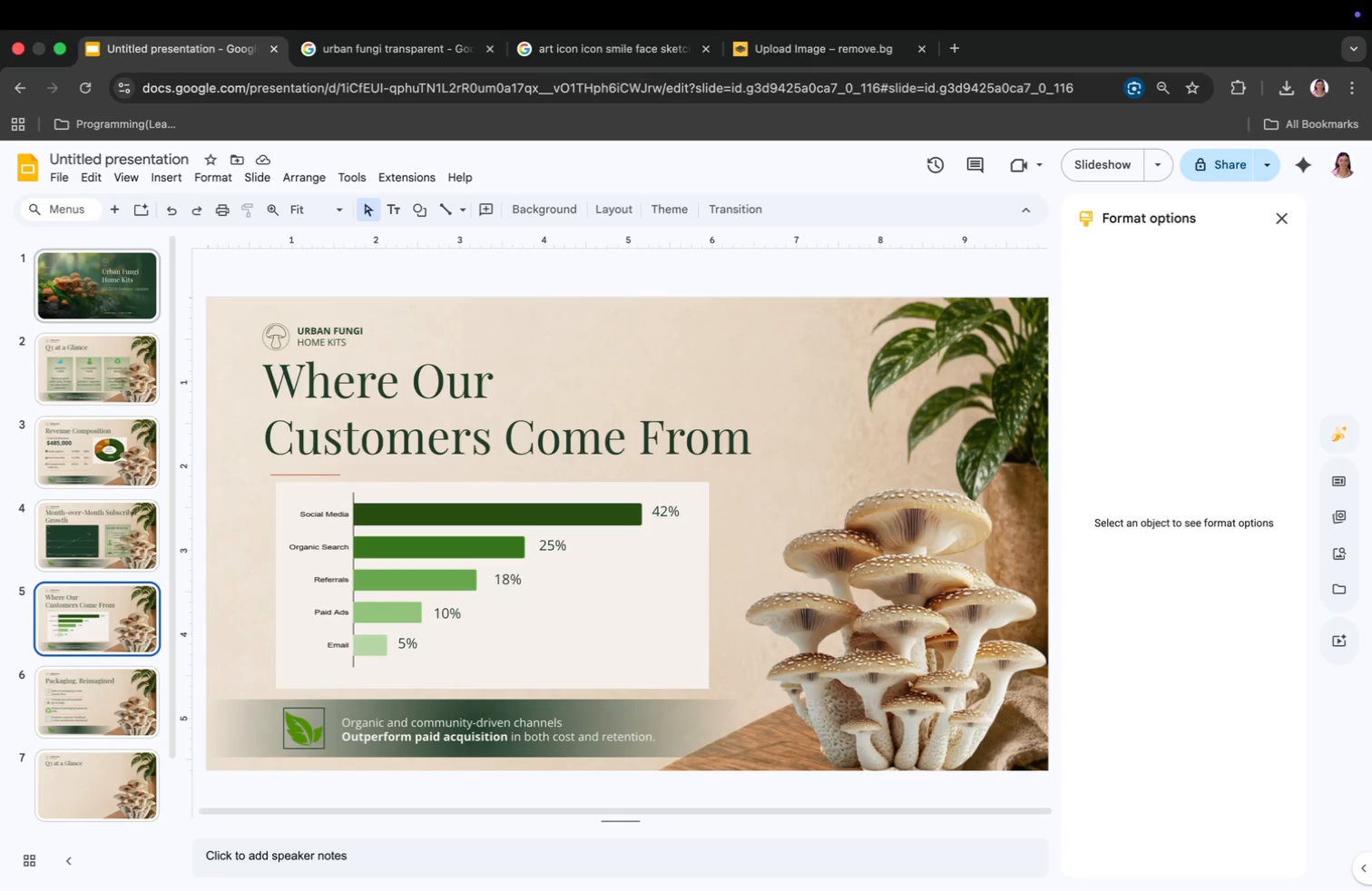 
left_click([132, 694])
 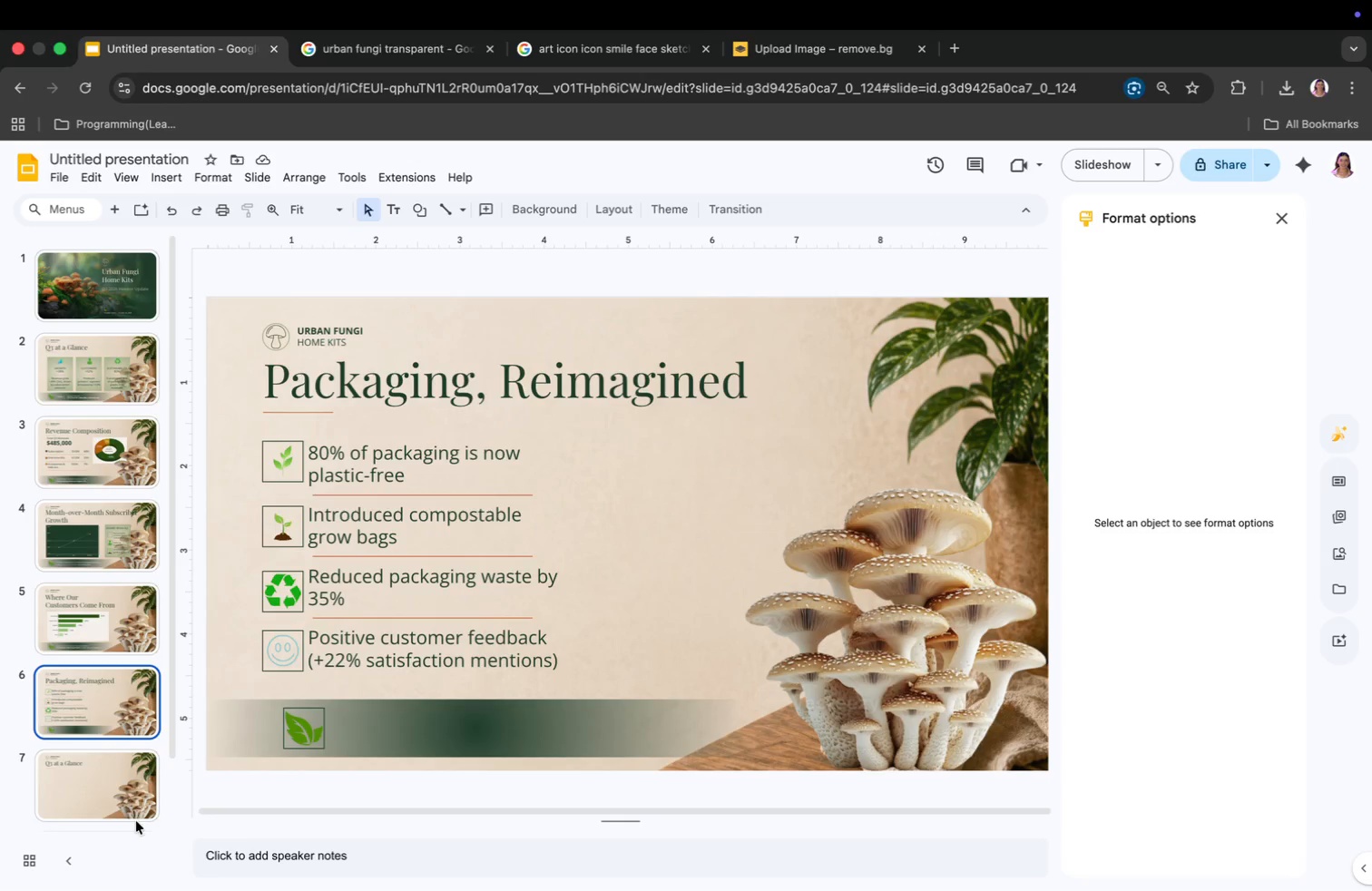 
wait(6.9)
 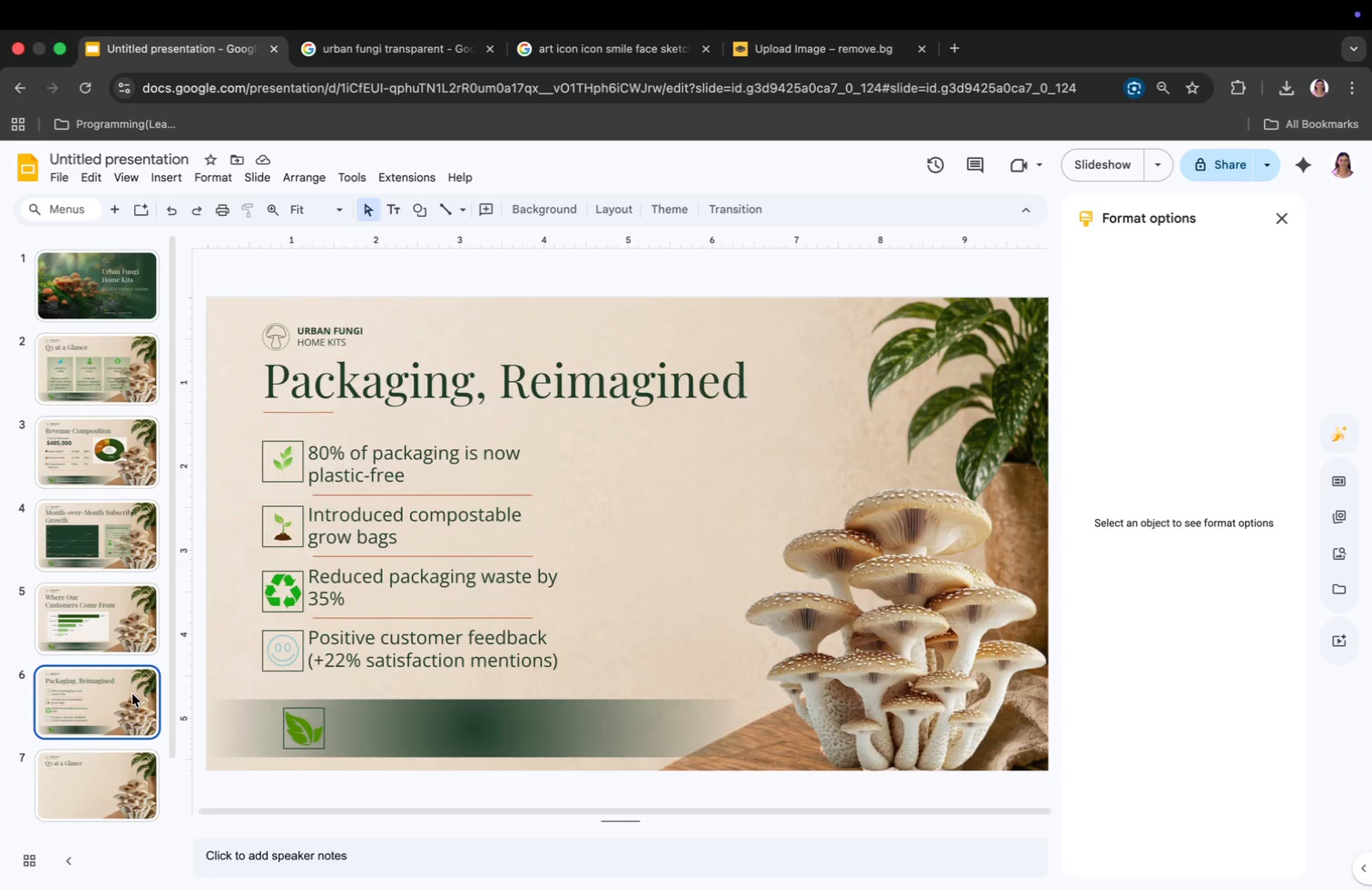 
left_click_drag(start_coordinate=[309, 454], to_coordinate=[341, 456])
 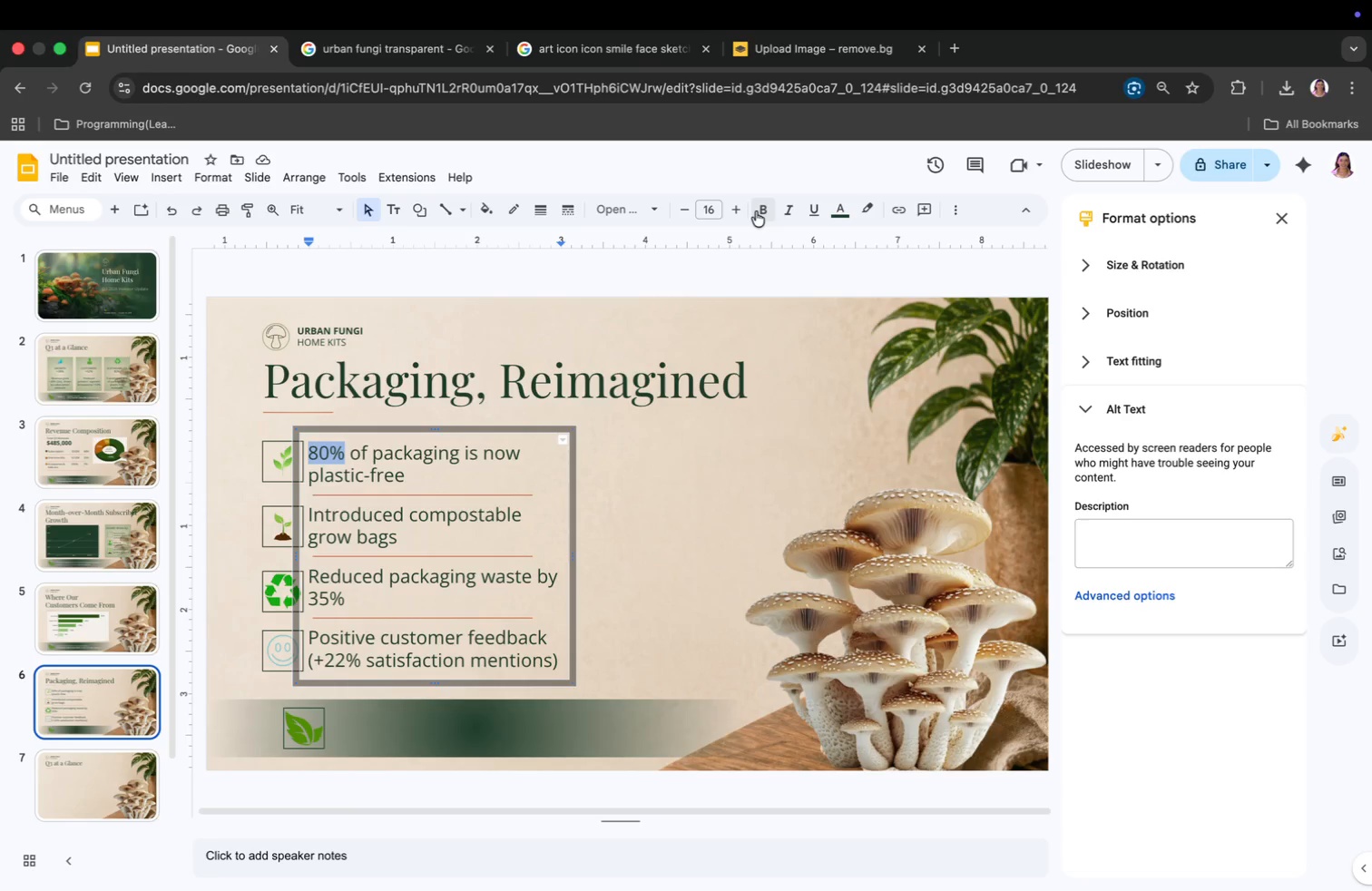 
left_click([756, 211])
 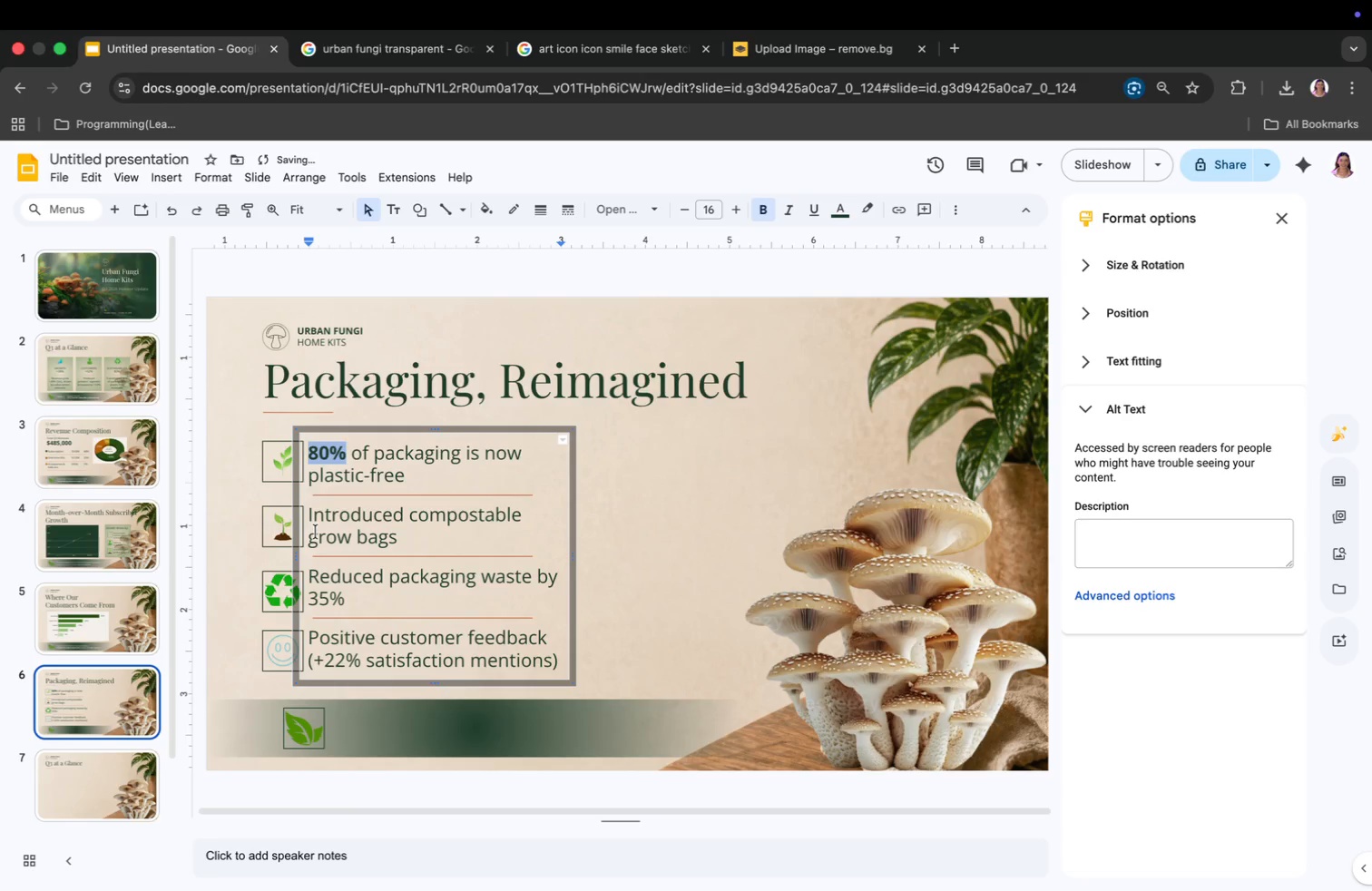 
left_click_drag(start_coordinate=[311, 535], to_coordinate=[393, 539])
 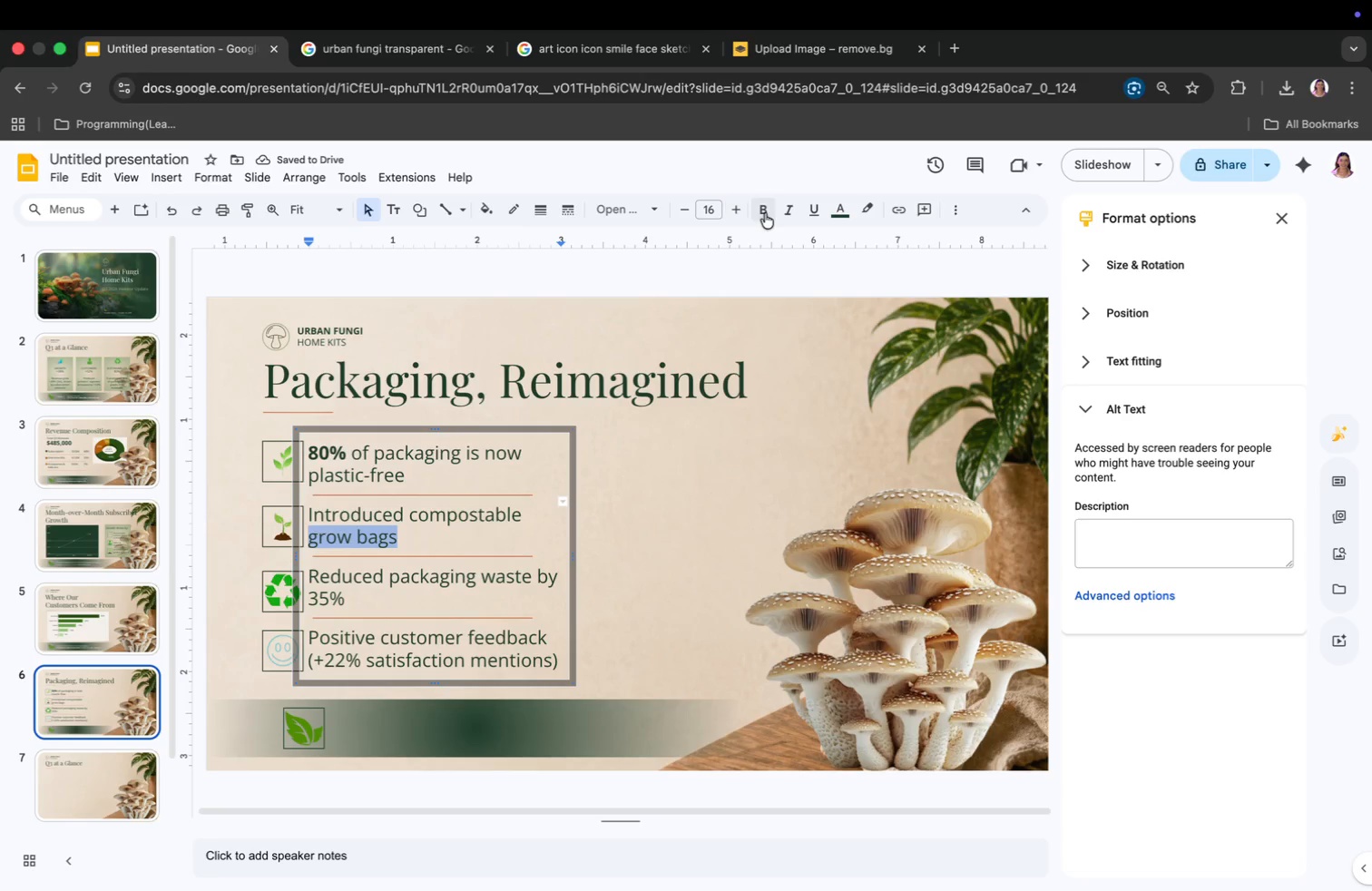 
left_click([765, 213])
 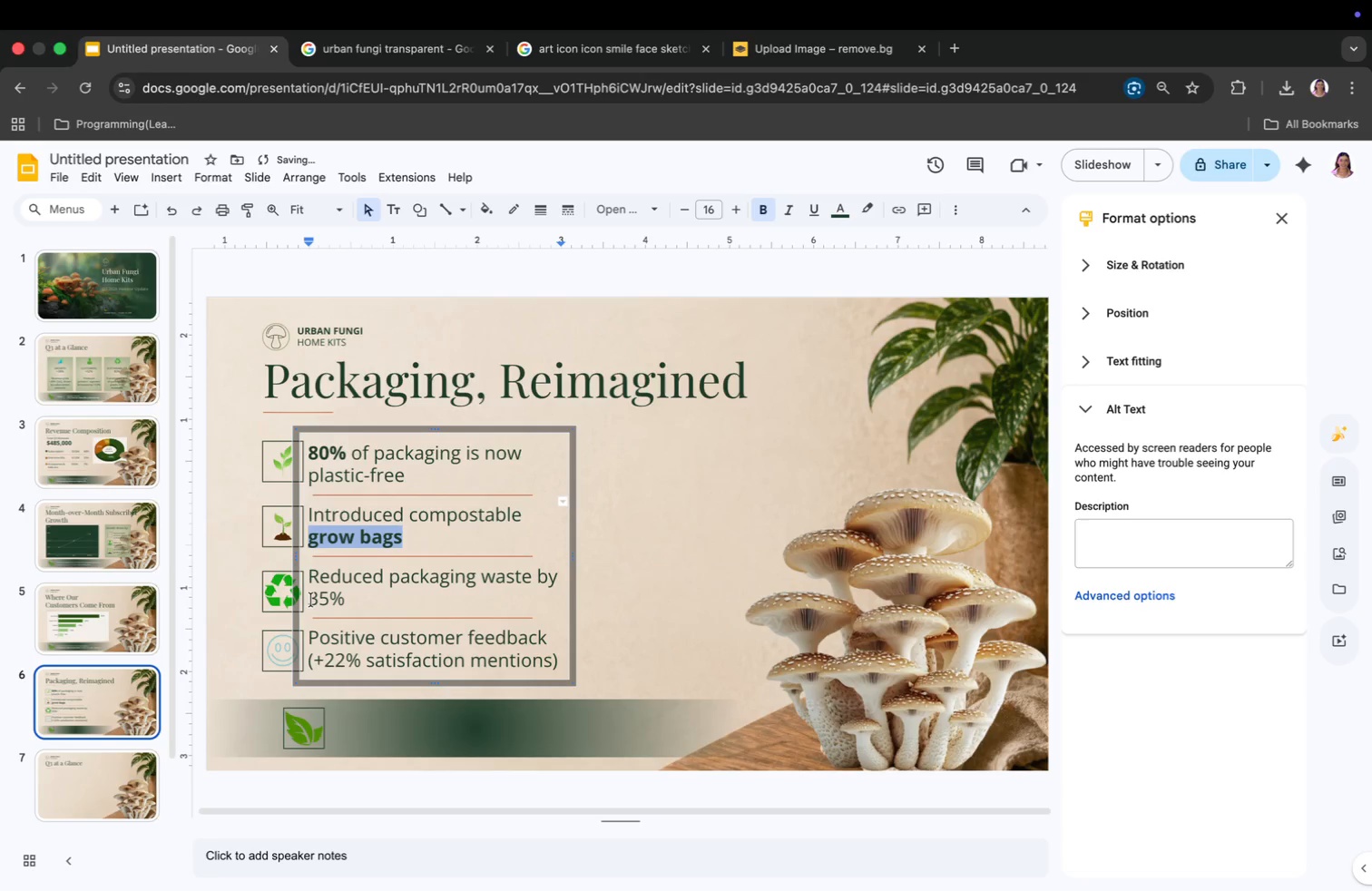 
left_click_drag(start_coordinate=[311, 600], to_coordinate=[348, 601])
 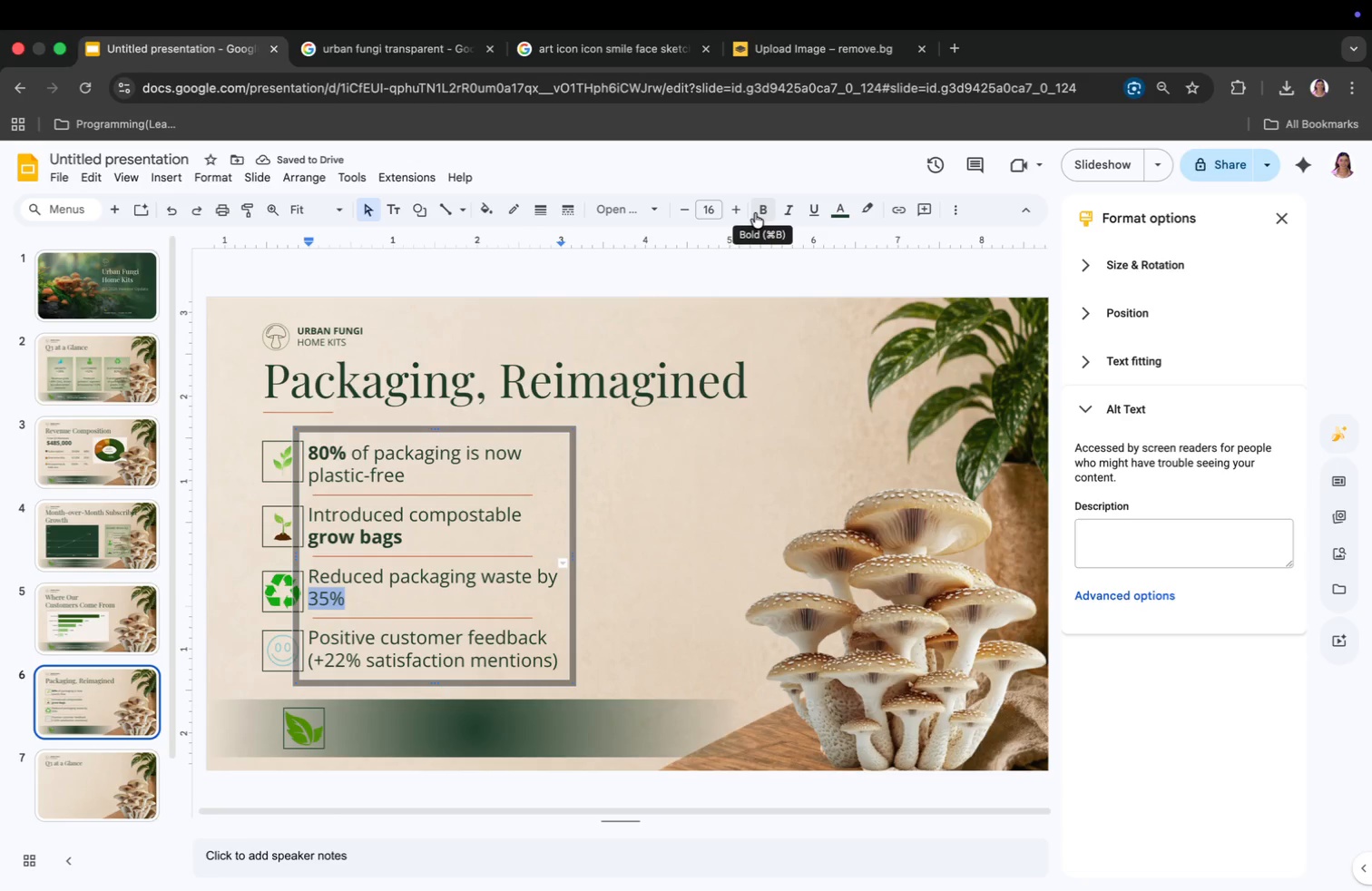 
left_click([755, 213])
 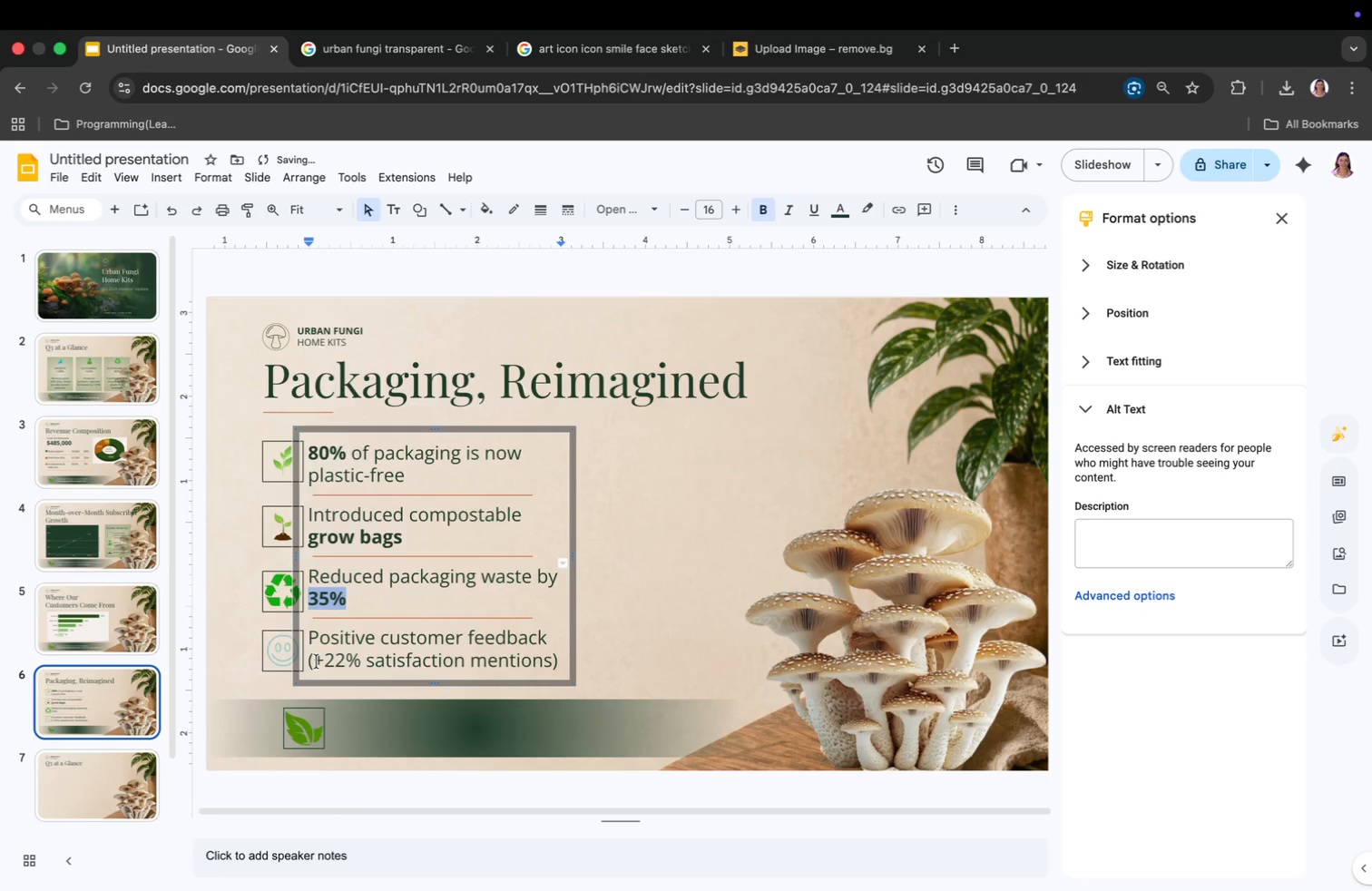 
left_click_drag(start_coordinate=[315, 661], to_coordinate=[358, 661])
 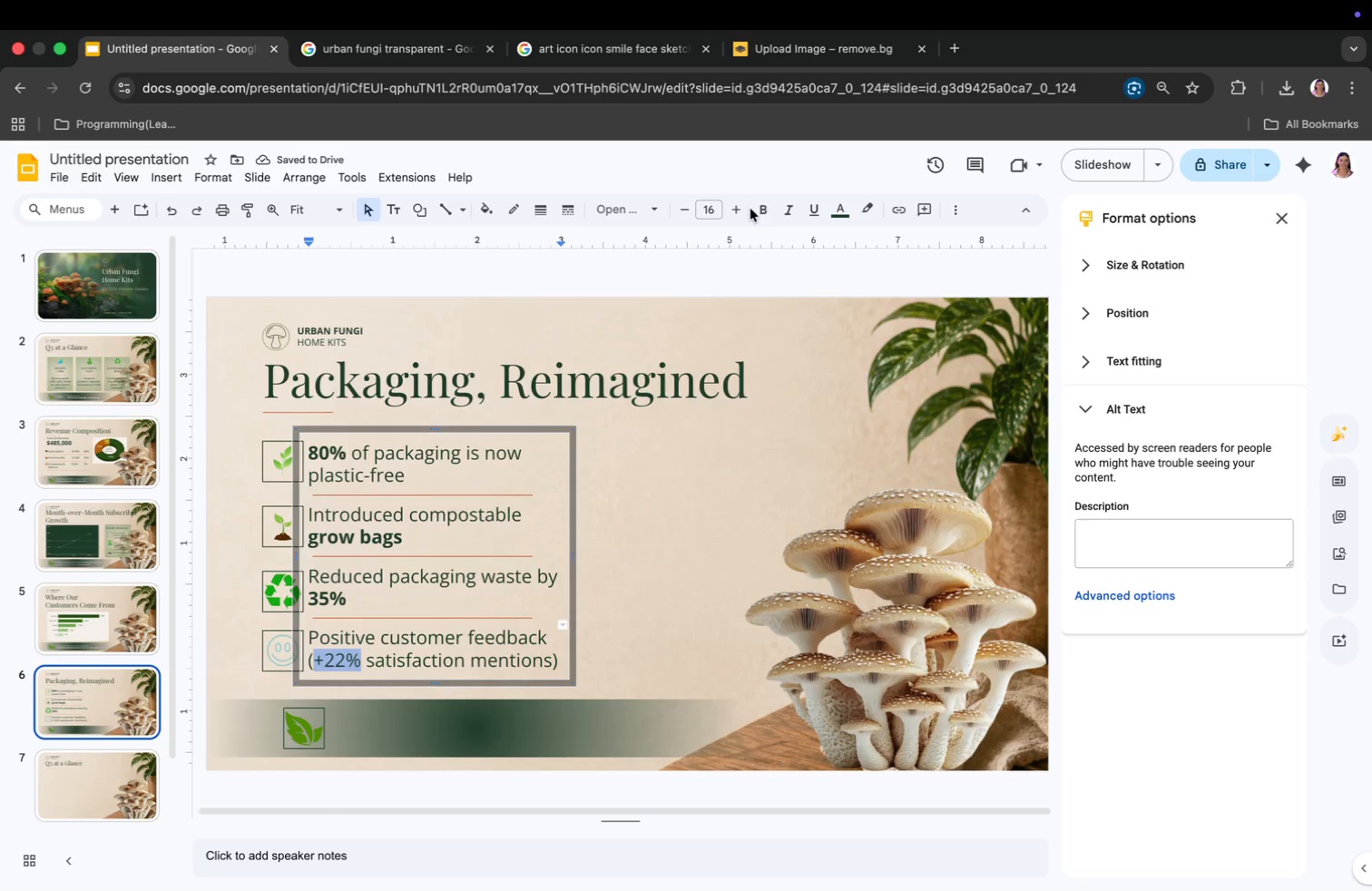 
left_click([755, 210])
 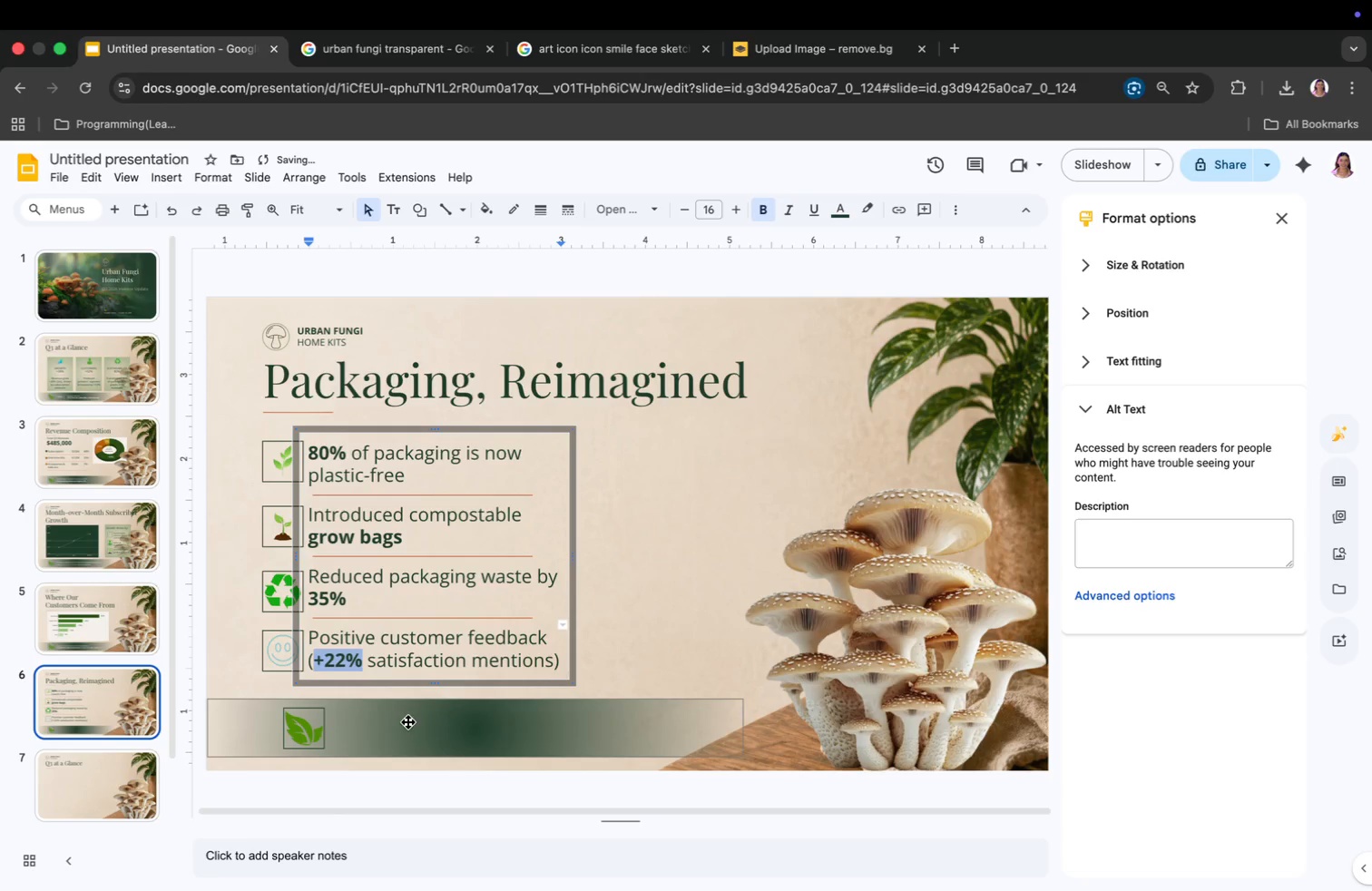 
left_click([408, 722])
 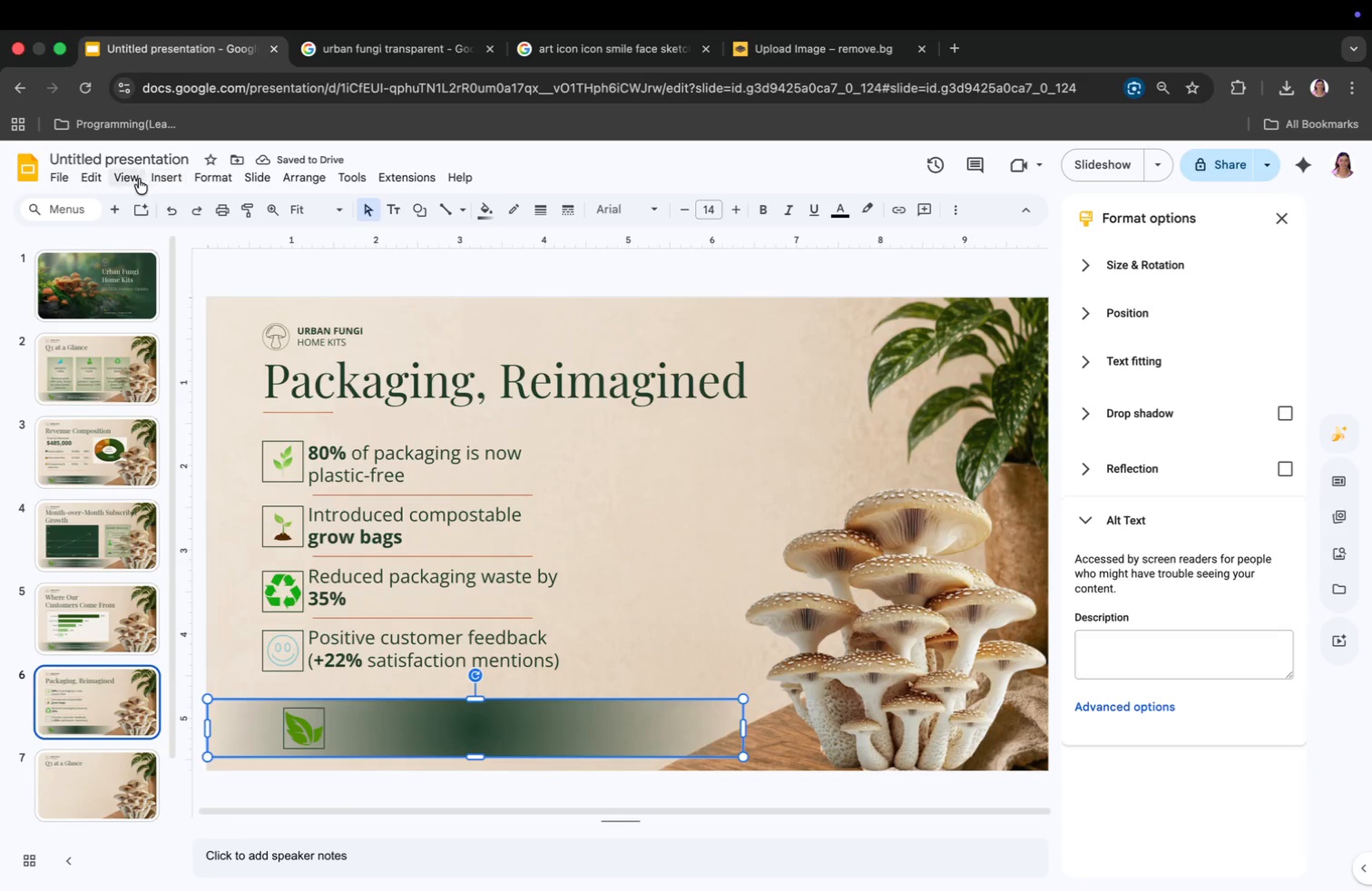 
left_click([162, 179])
 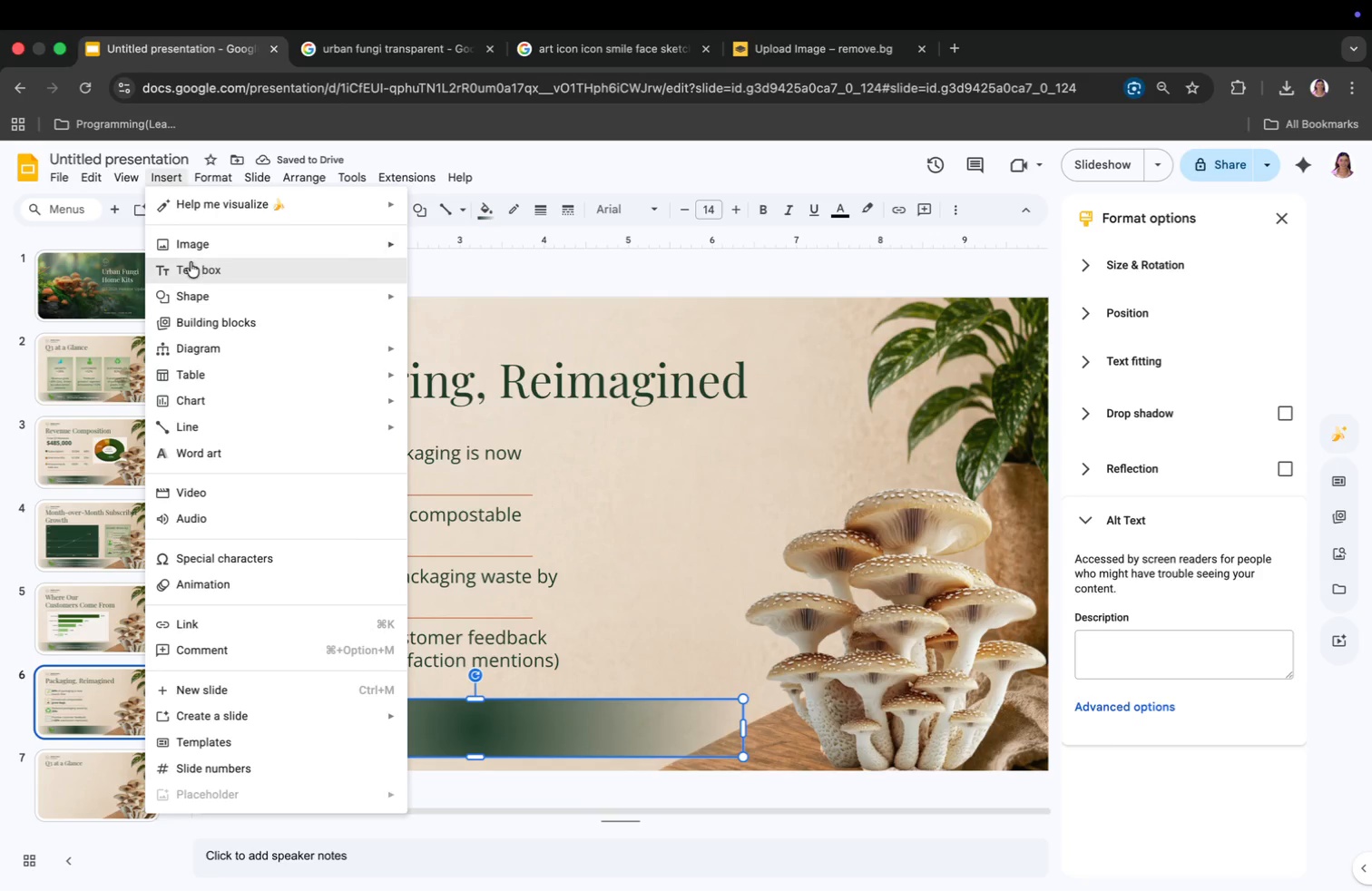 
left_click([191, 268])
 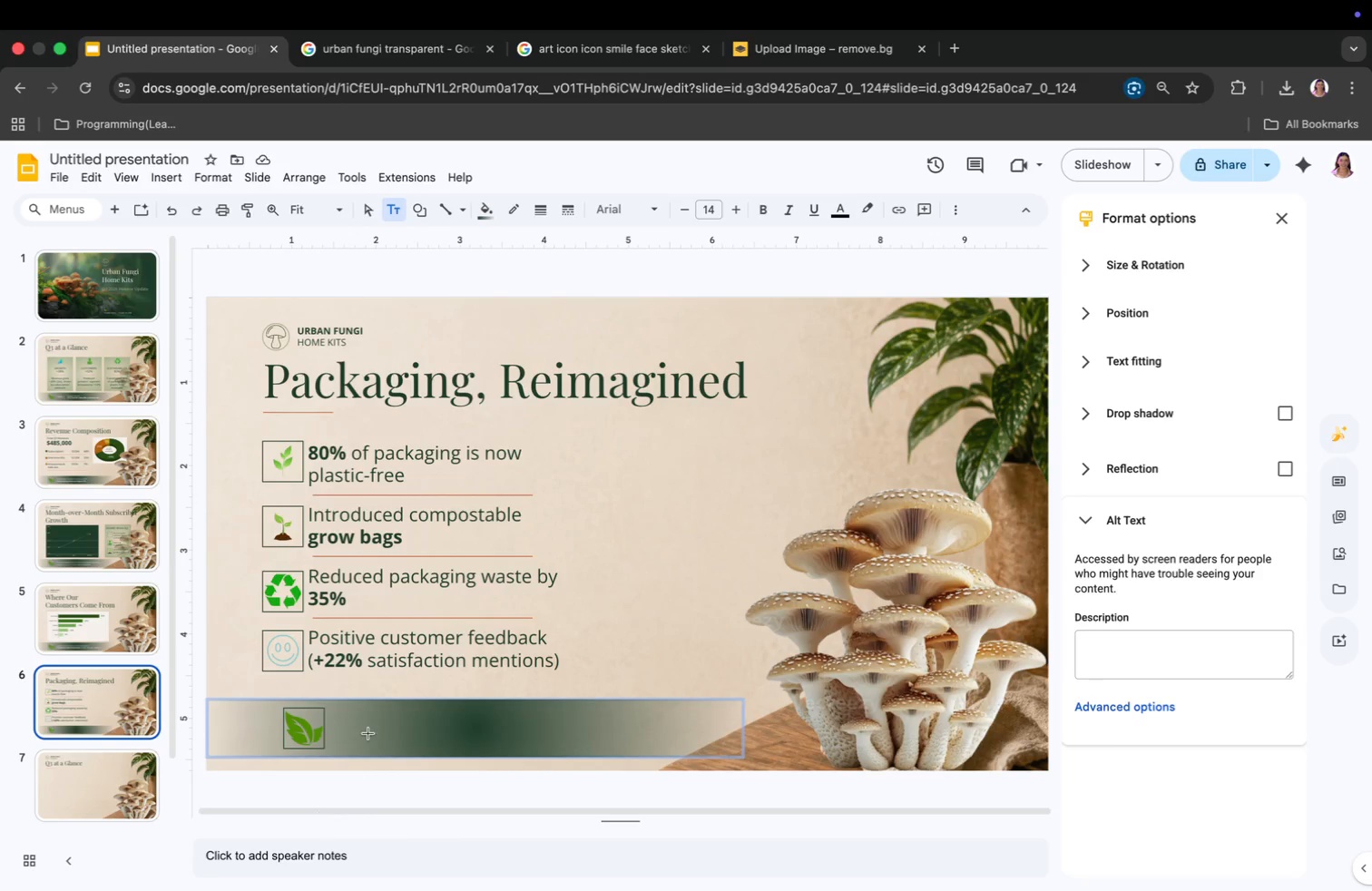 
left_click([368, 718])
 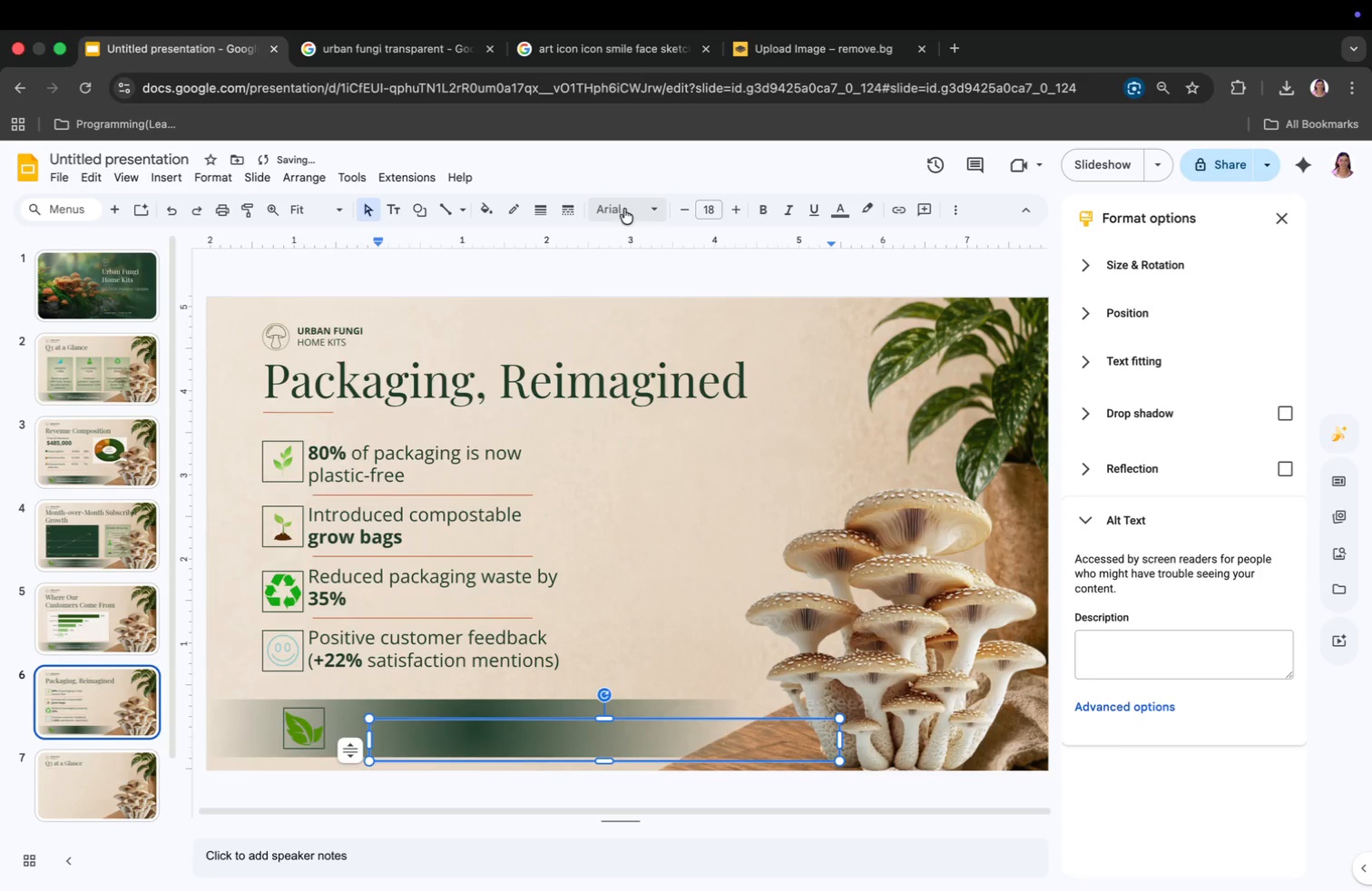 
left_click([607, 210])
 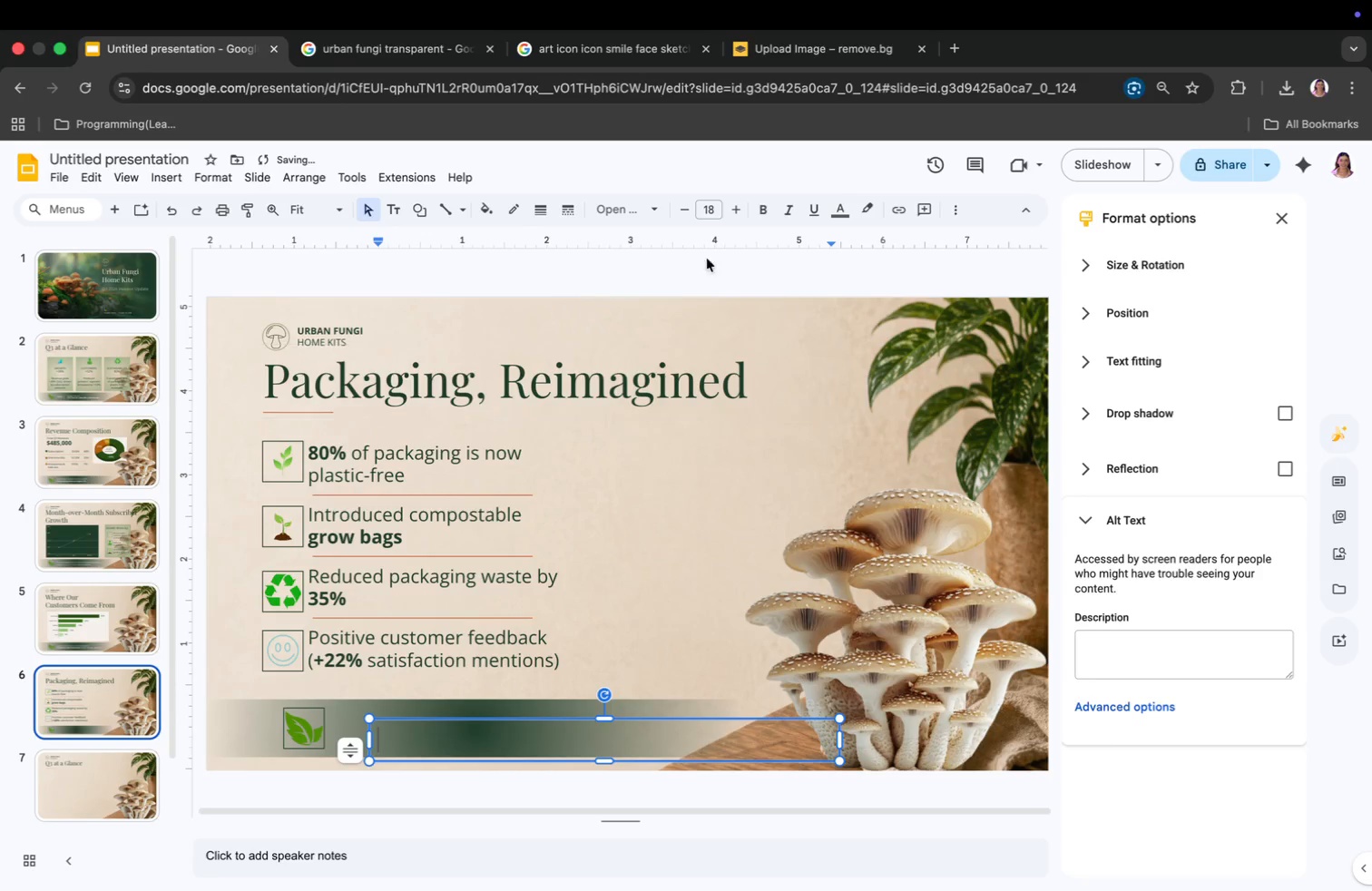 
left_click([711, 215])
 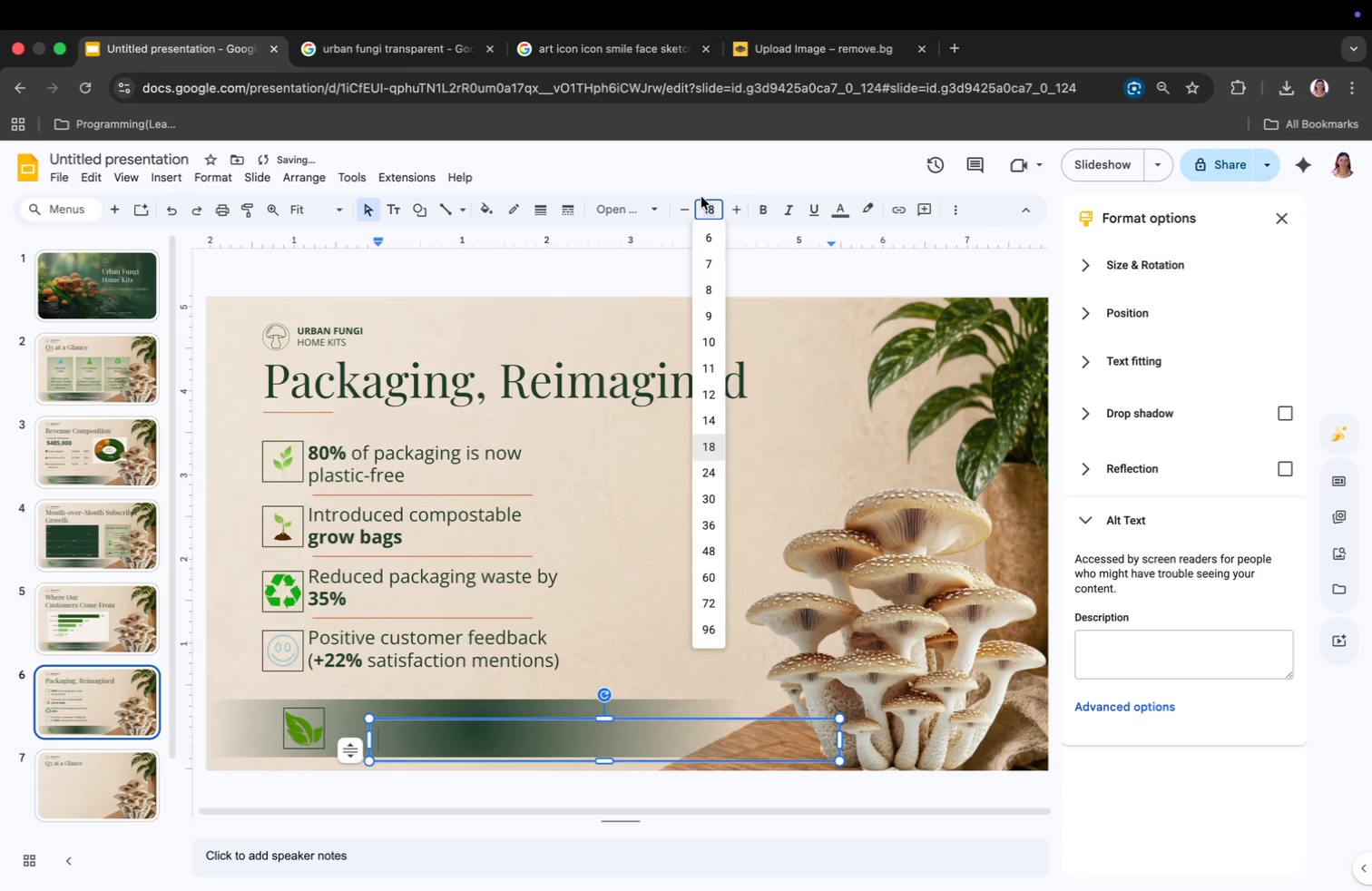 
type(10)
 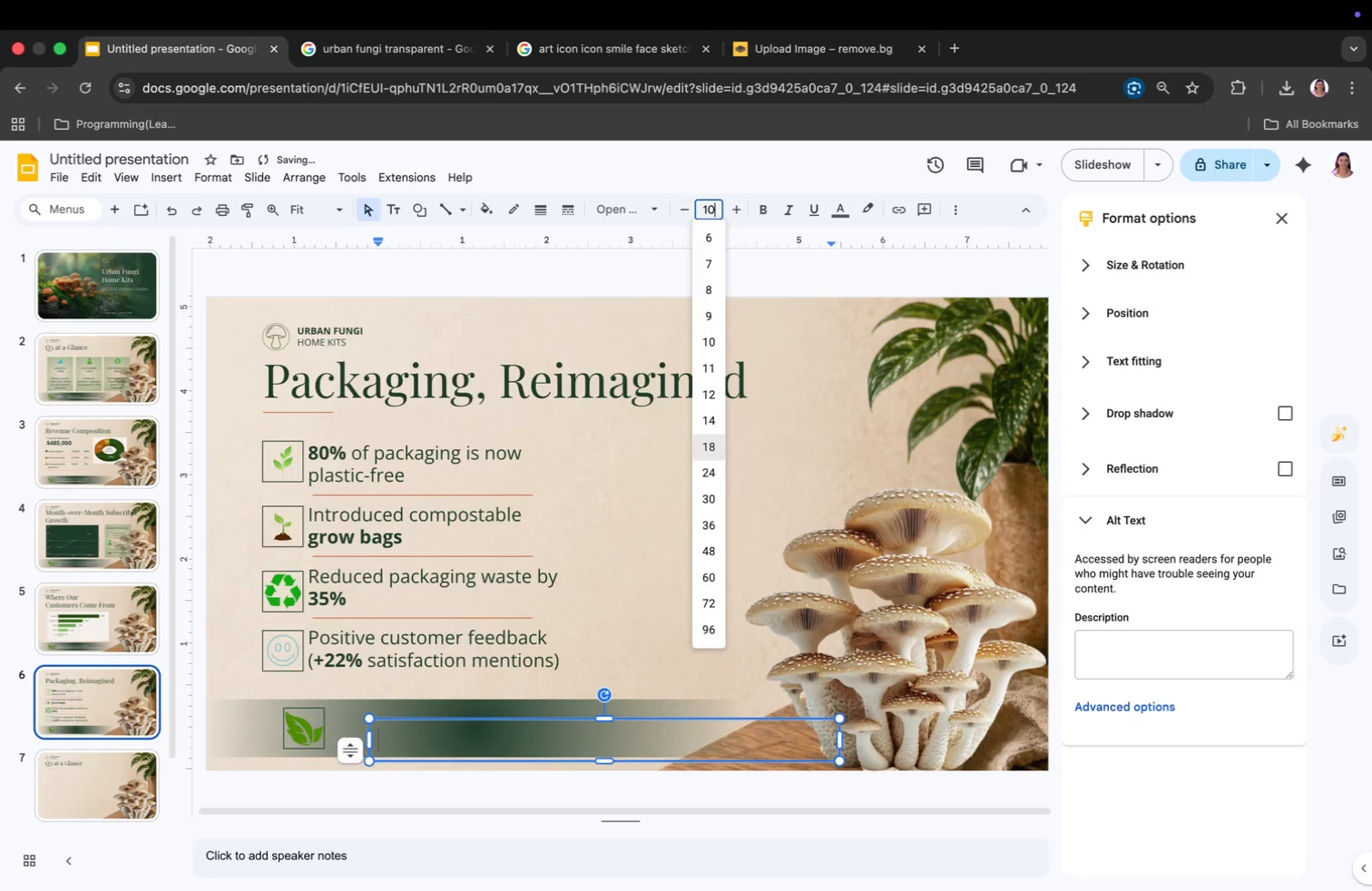 
key(Enter)
 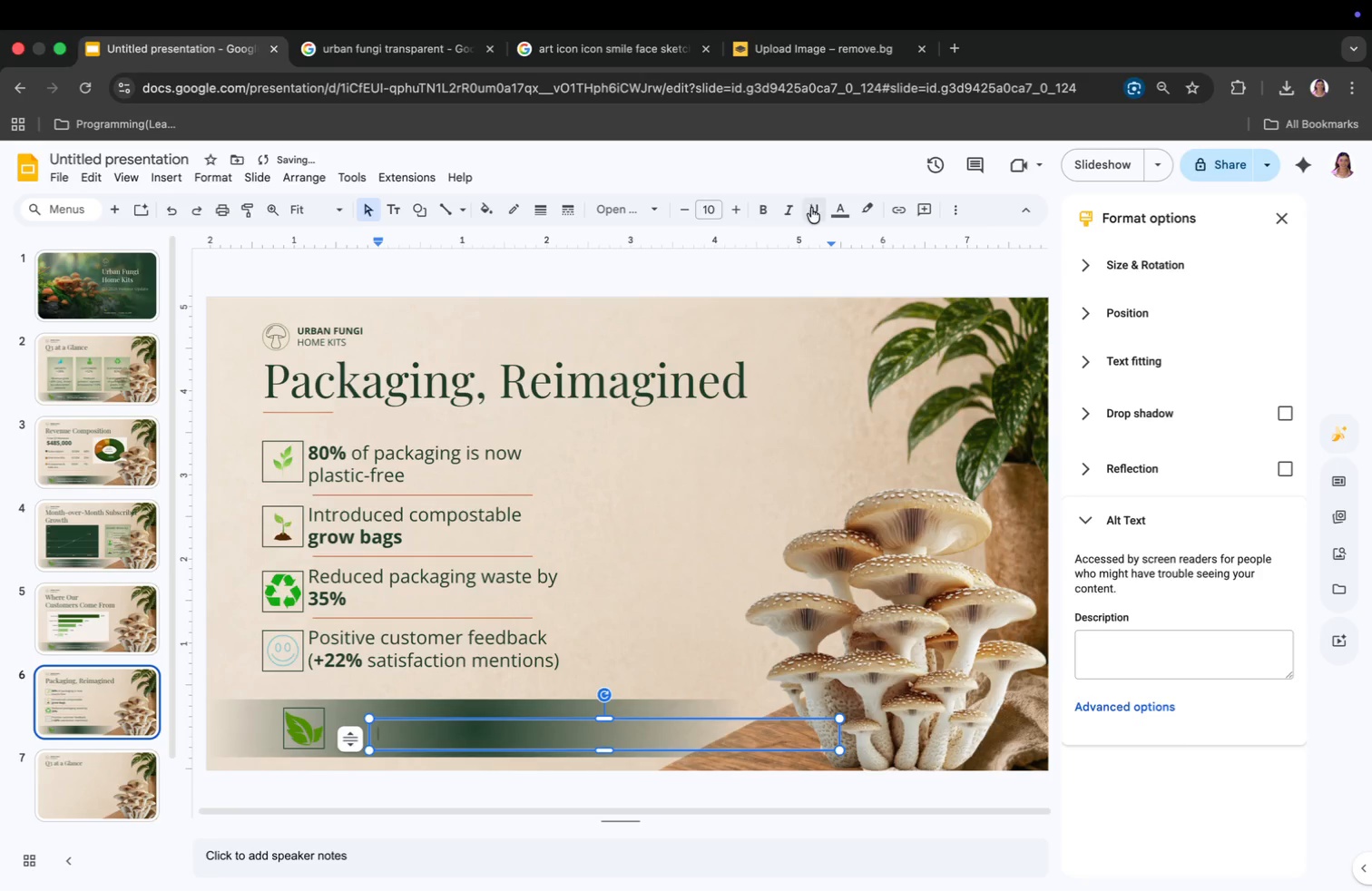 
left_click([842, 211])
 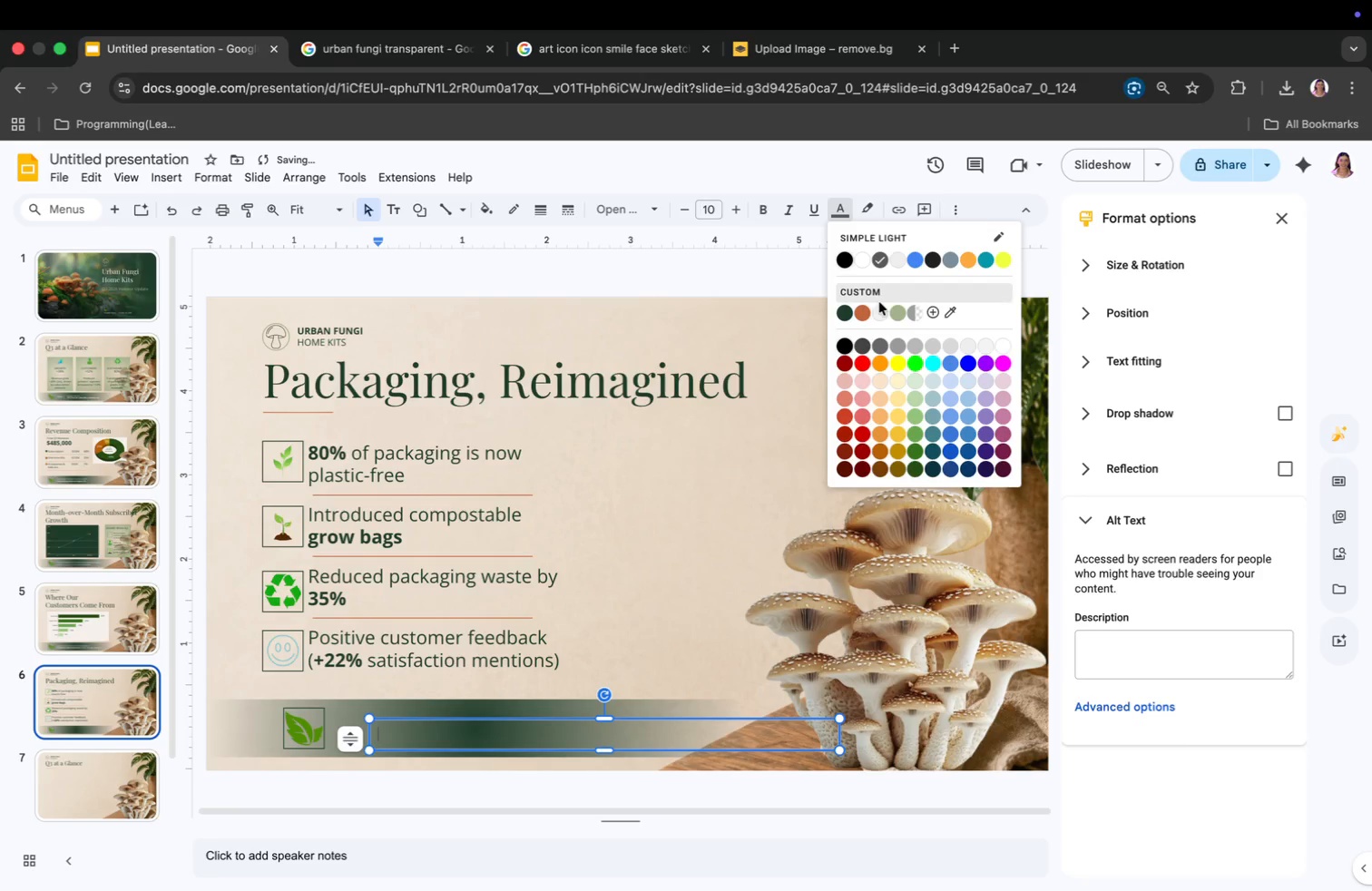 
left_click([881, 310])
 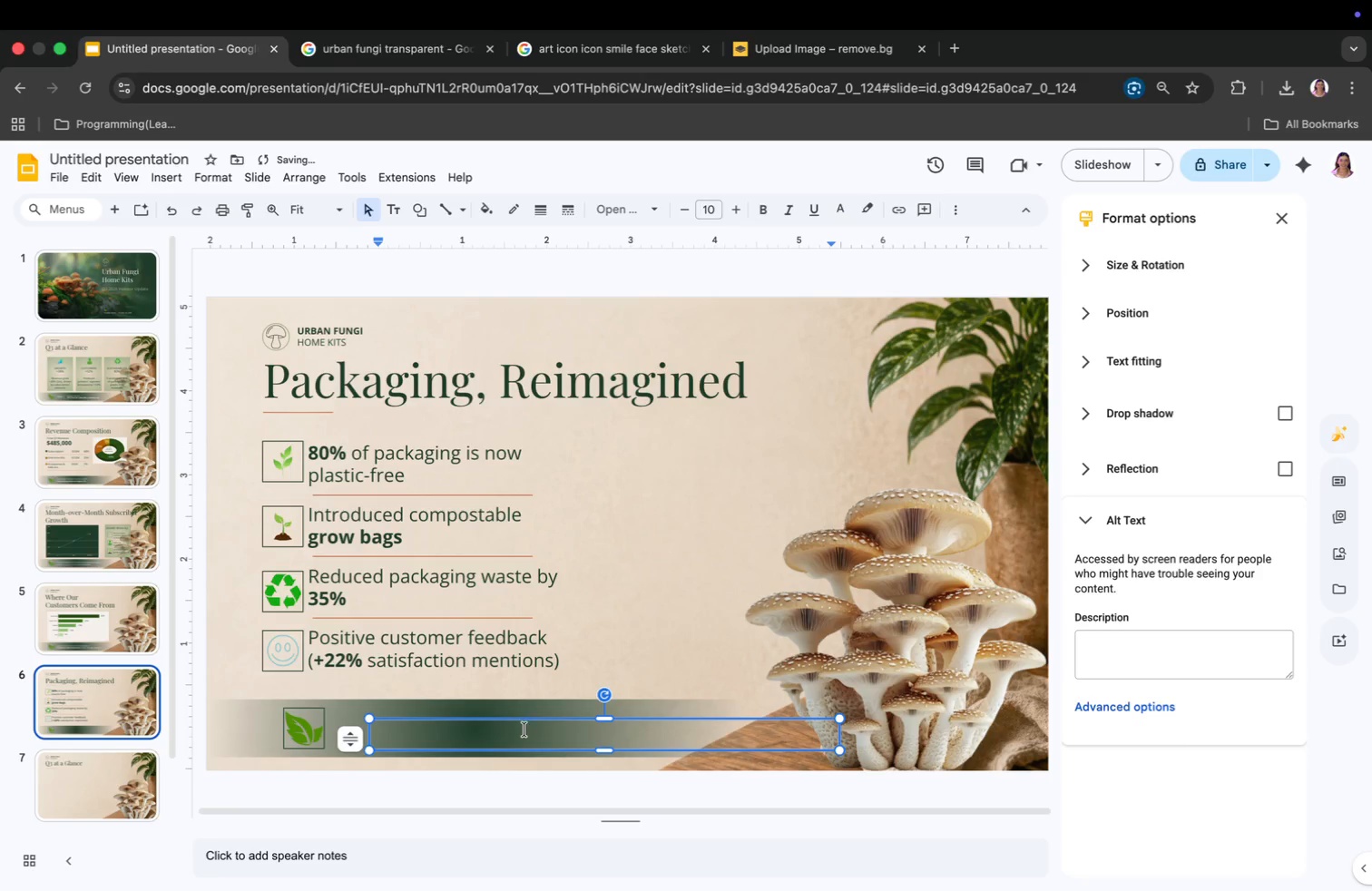 
left_click([501, 730])
 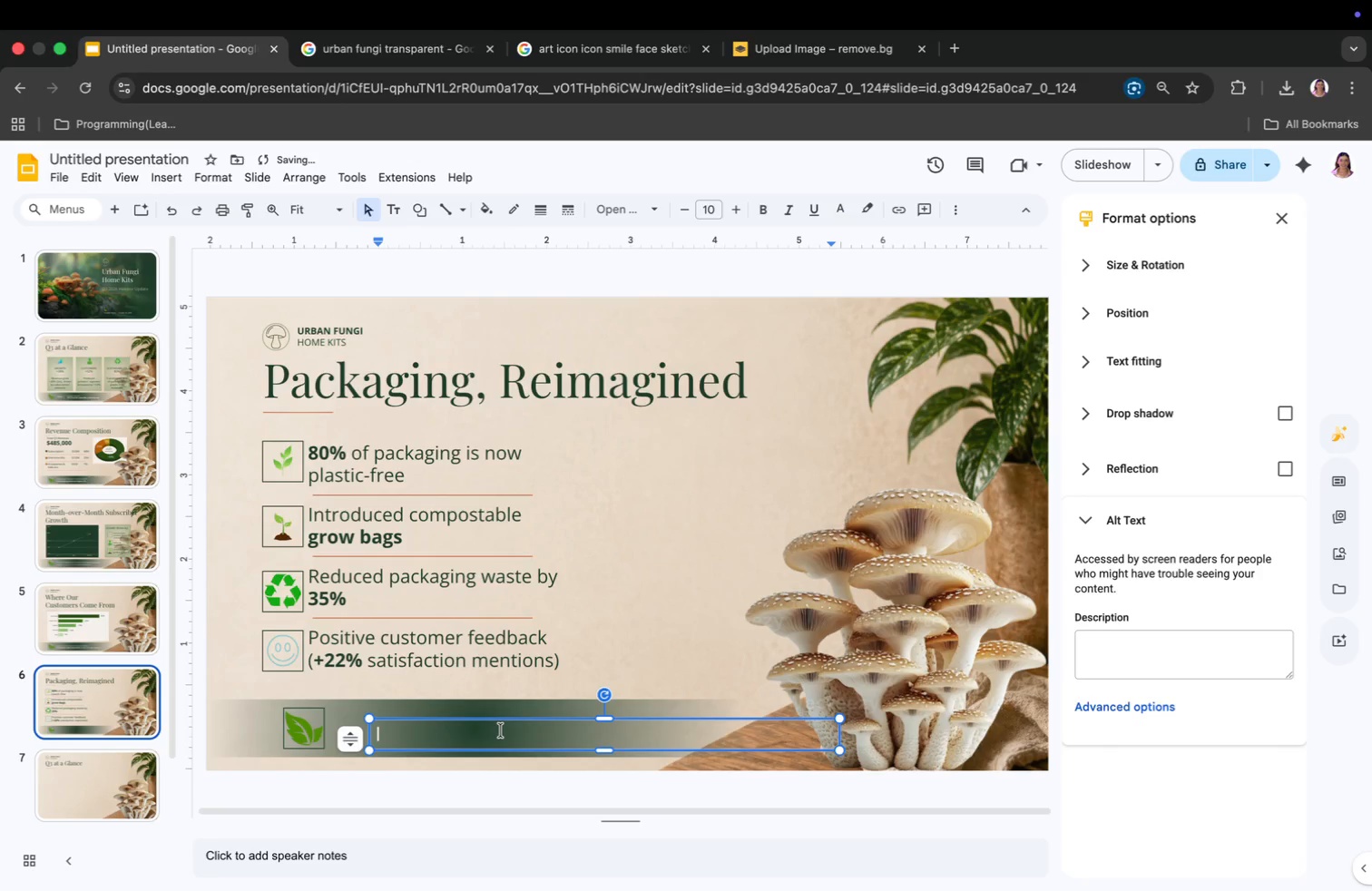 
double_click([501, 730])
 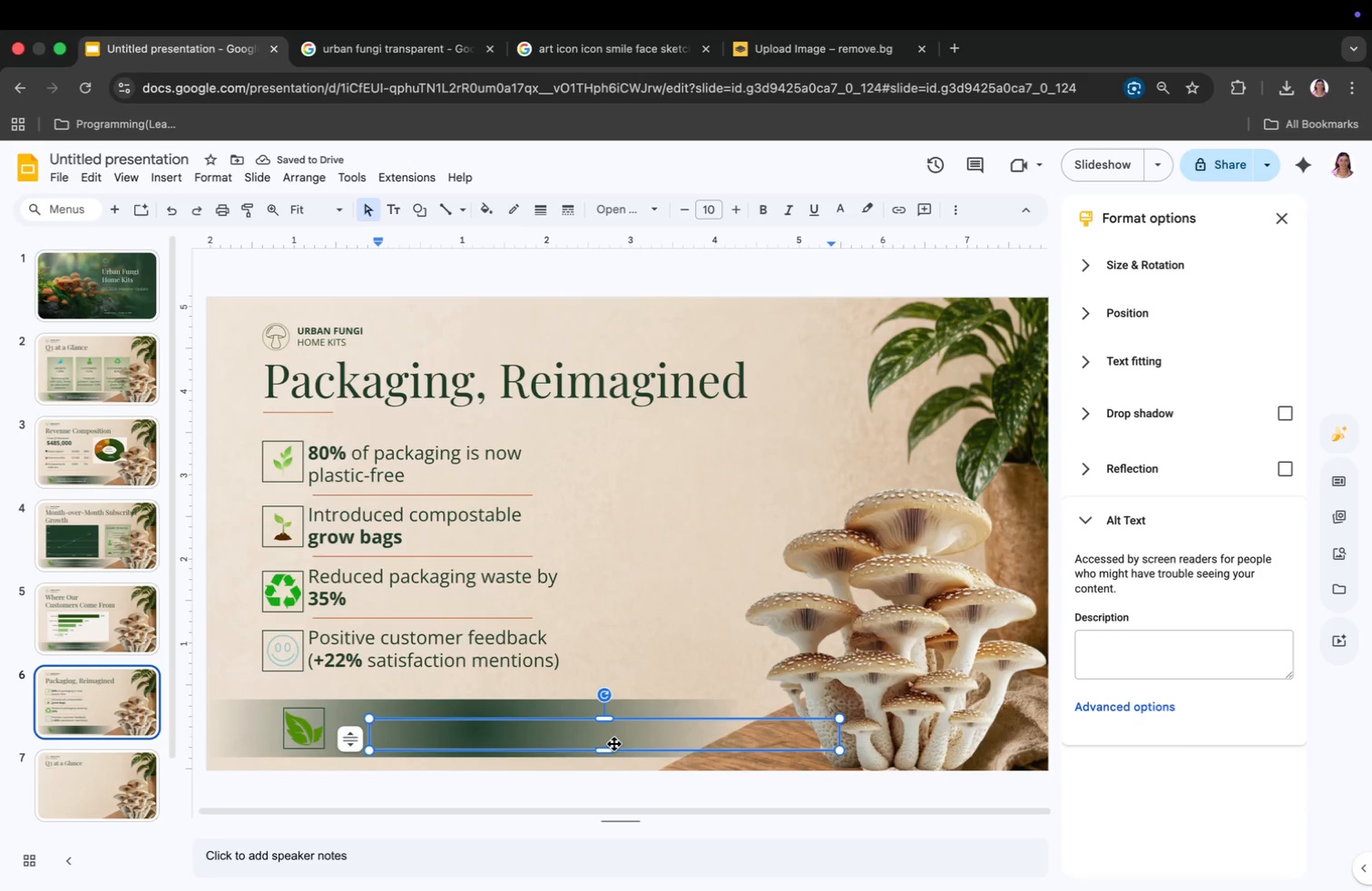 
left_click_drag(start_coordinate=[612, 744], to_coordinate=[578, 738])
 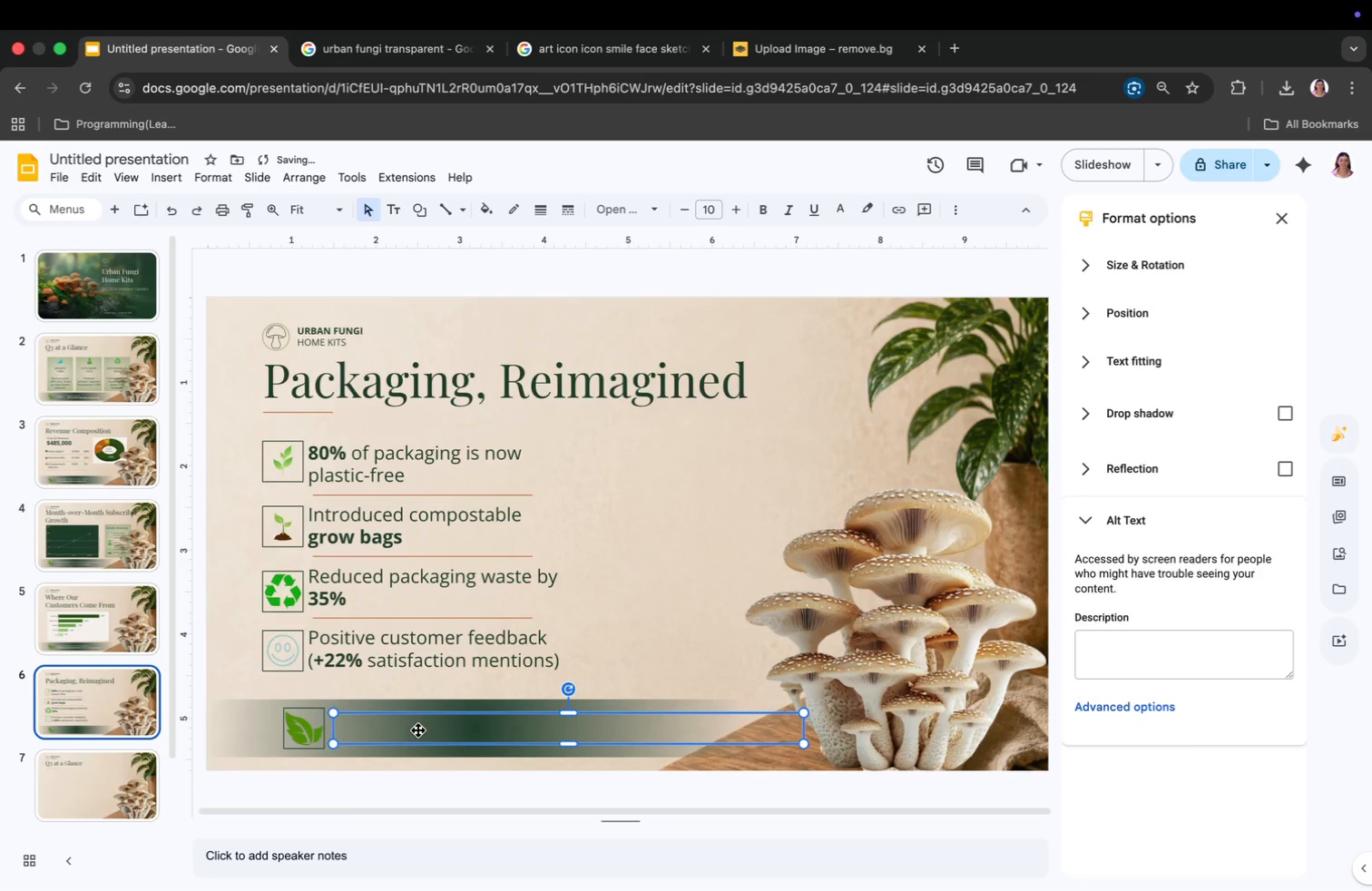 
double_click([418, 730])
 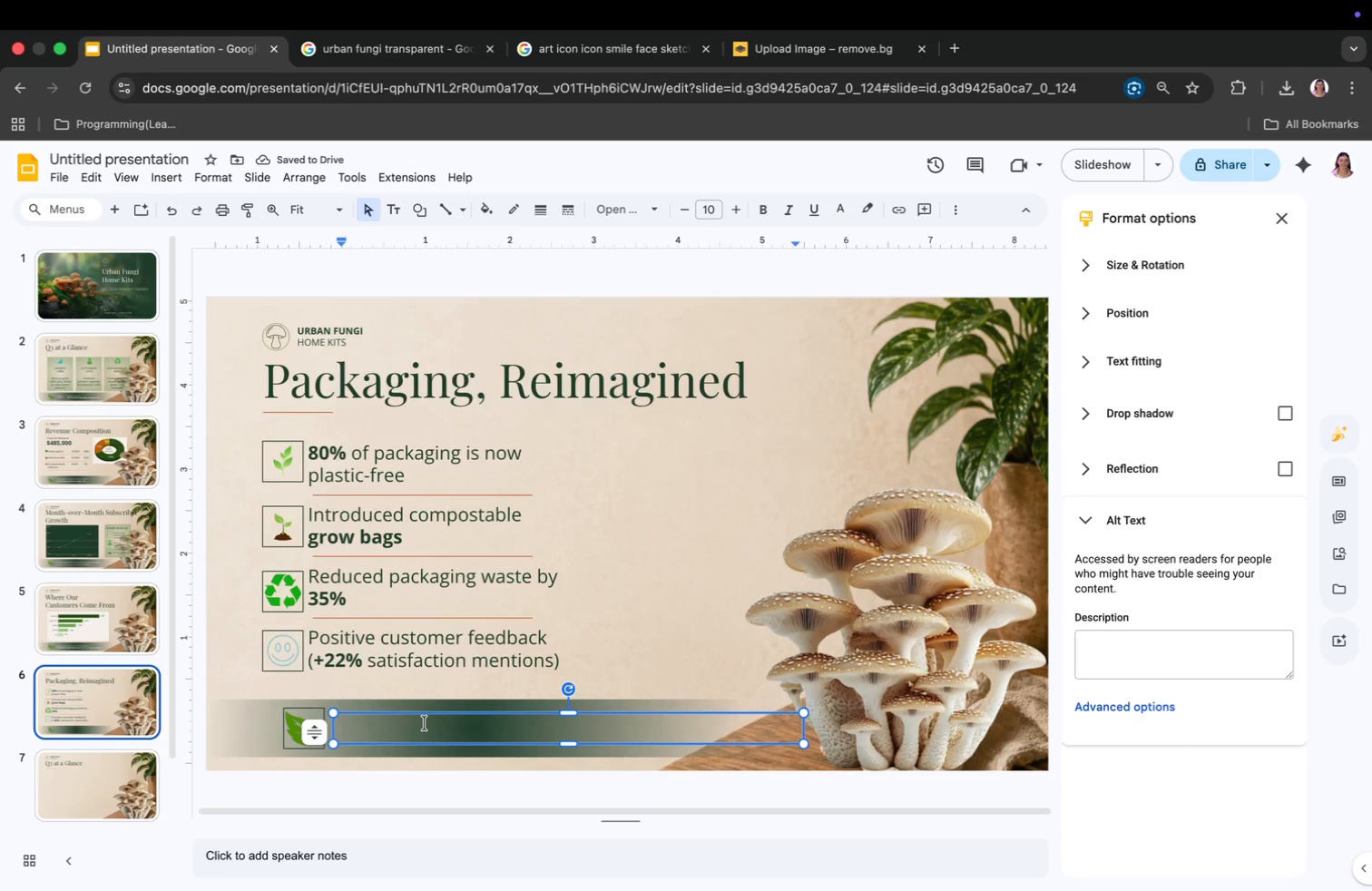 
key(Shift+Quote)
 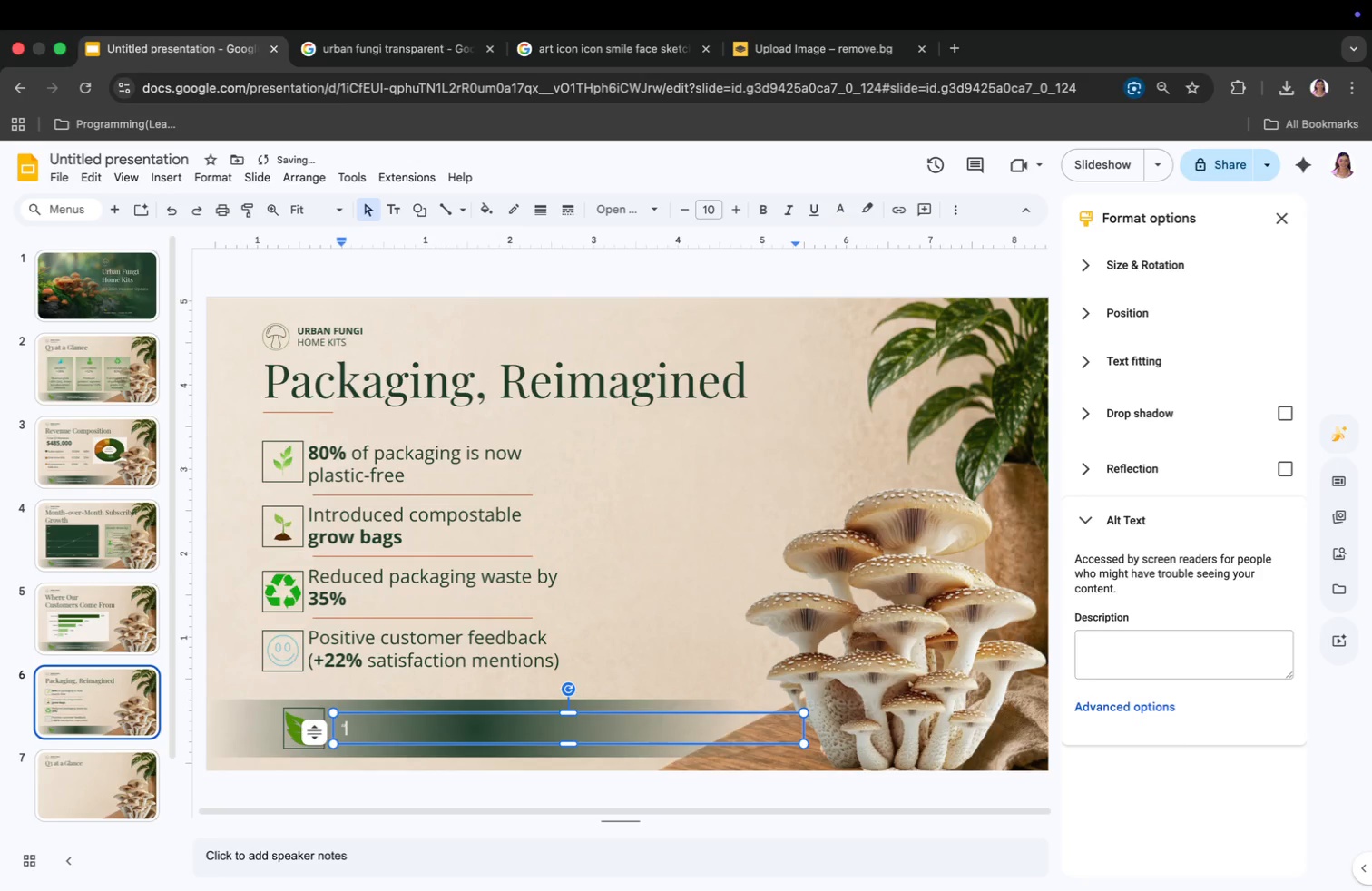 
key(ArrowLeft)
 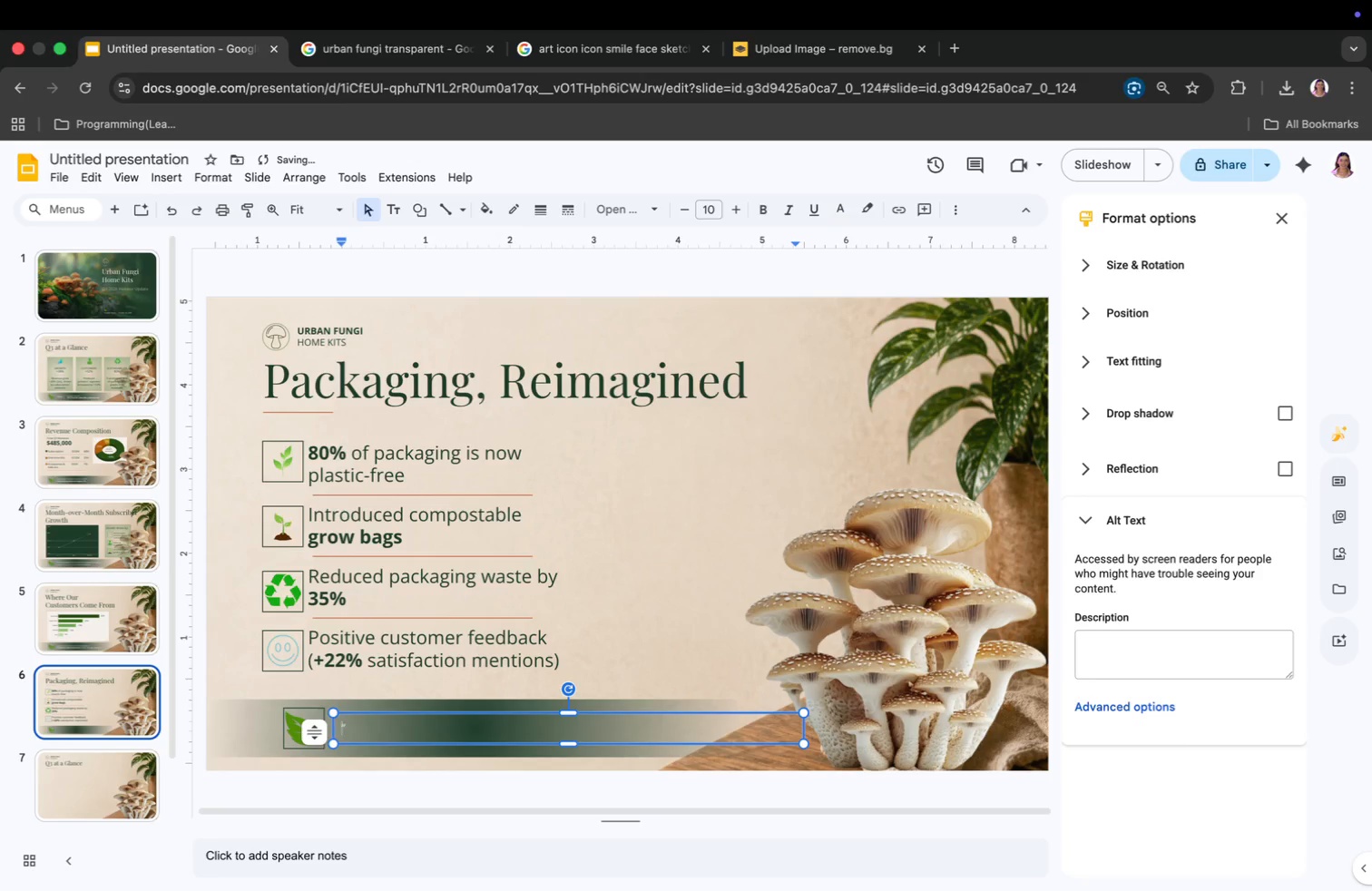 
type(Fee)
key(Backspace)
key(Backspace)
key(Backspace)
type("Feels premium and c)
key(Backspace)
type(eco-concious-extra)
key(Backspace)
key(Backspace)
key(Backspace)
key(Backspace)
key(Backspace)
key(Backspace)
 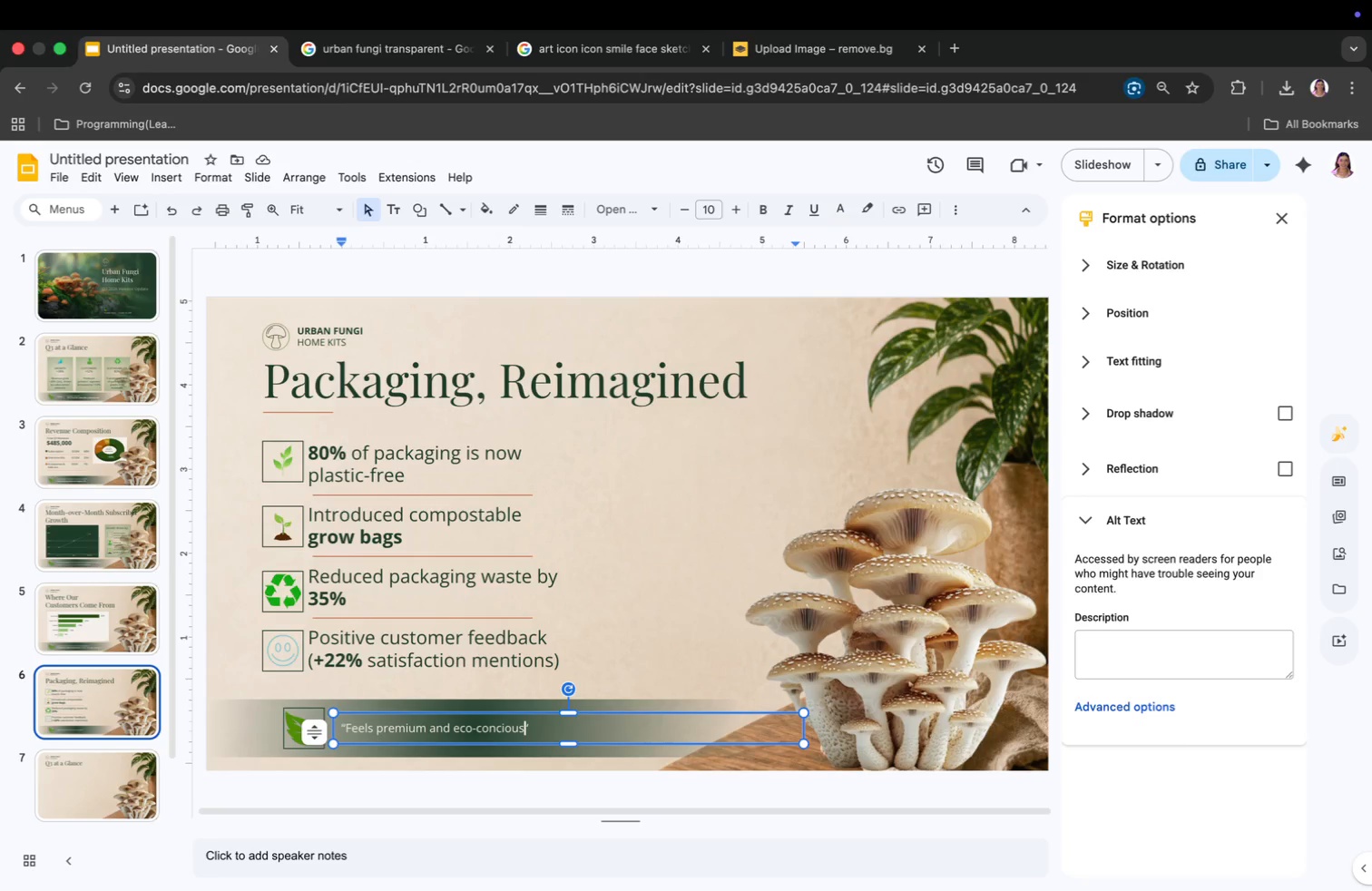 
wait(11.27)
 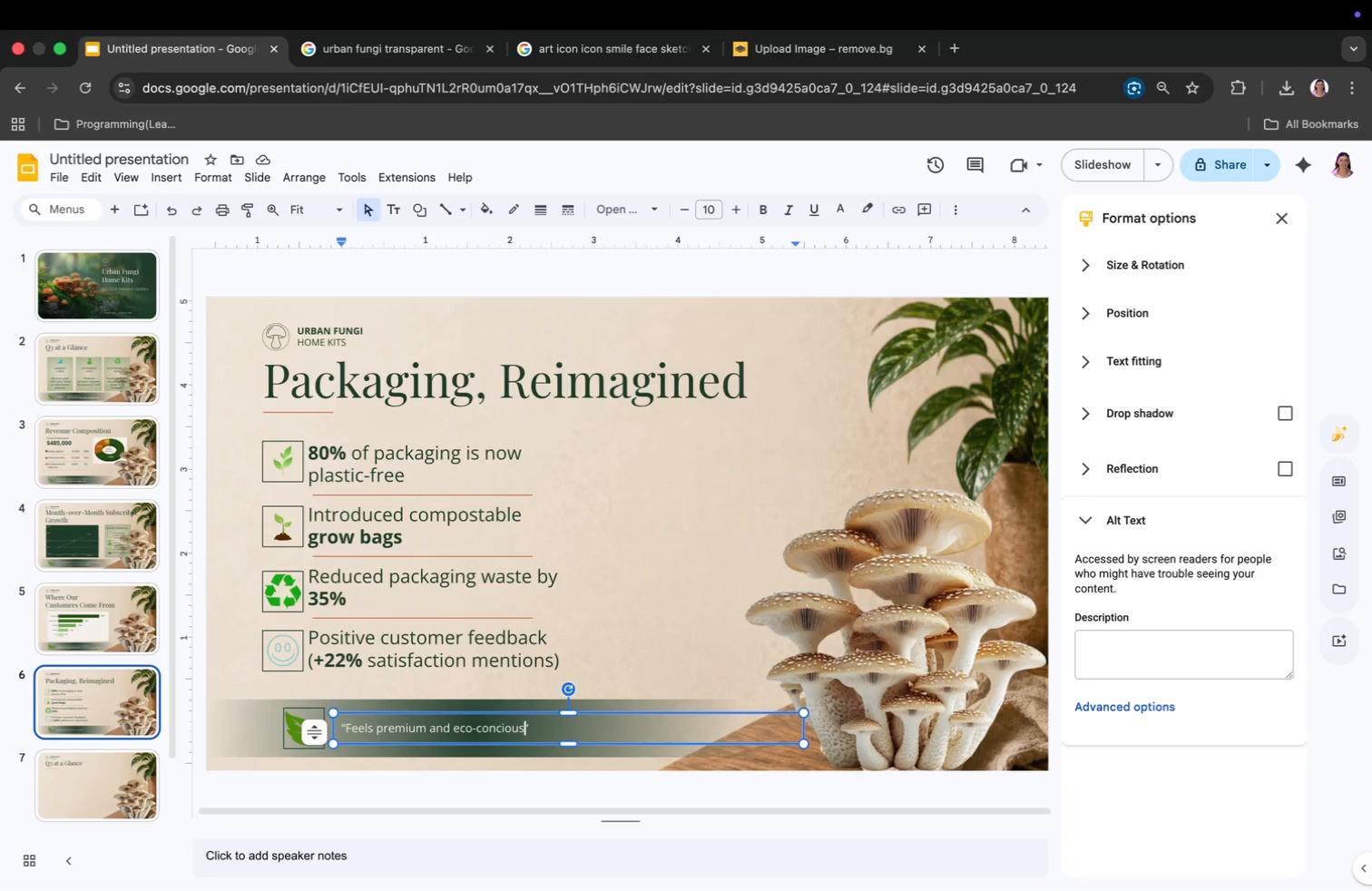 
type( ex)
key(Backspace)
key(Backspace)
key(Backspace)
type(exactly)
 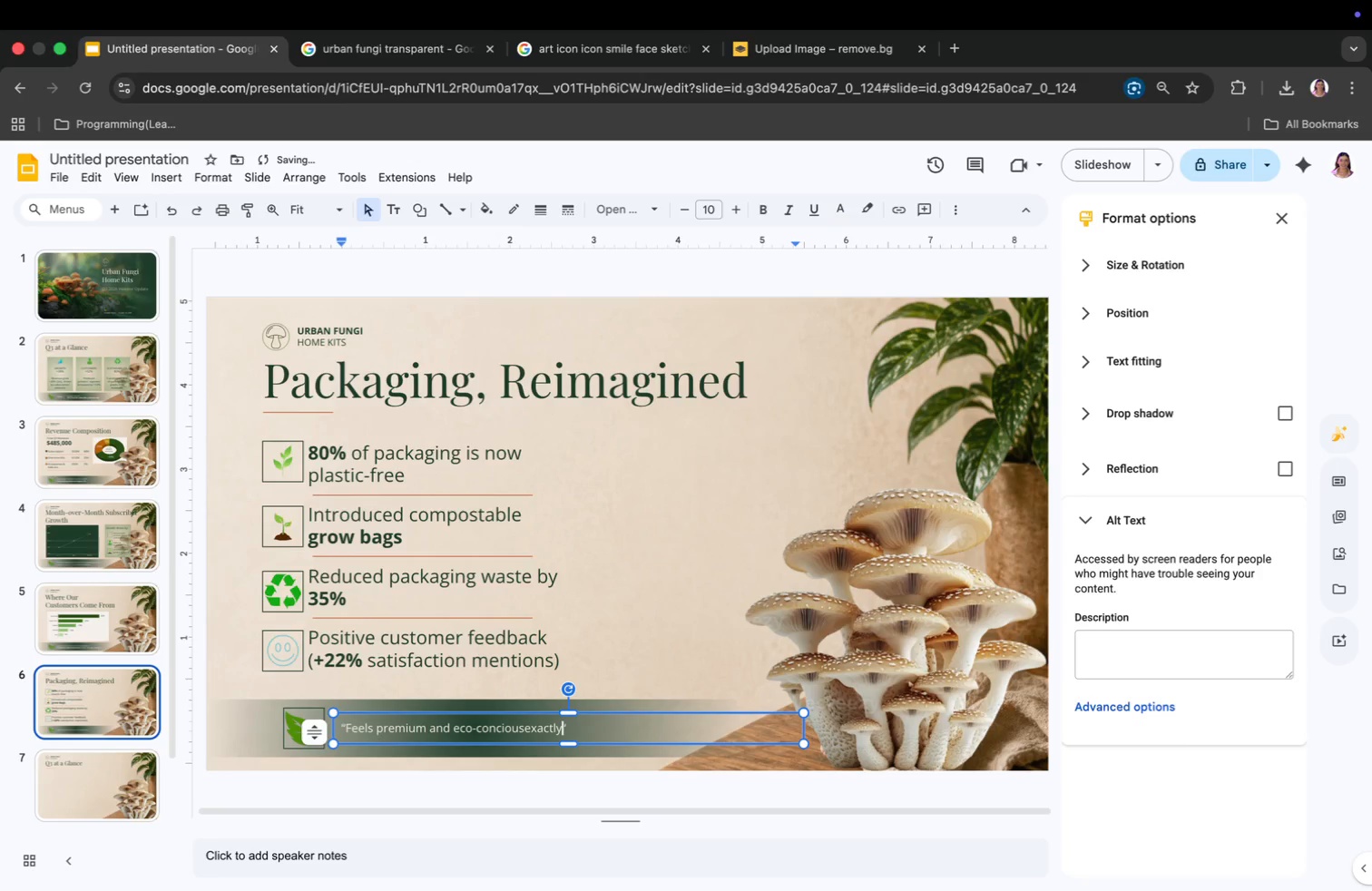 
type( why i)
key(Backspace)
type(i)
key(Backspace)
type(i)
key(Backspace)
type(i)
key(Backspace)
type(io)
key(Backspace)
key(Backspace)
type(i)
key(Backspace)
type(I subscribed.)
 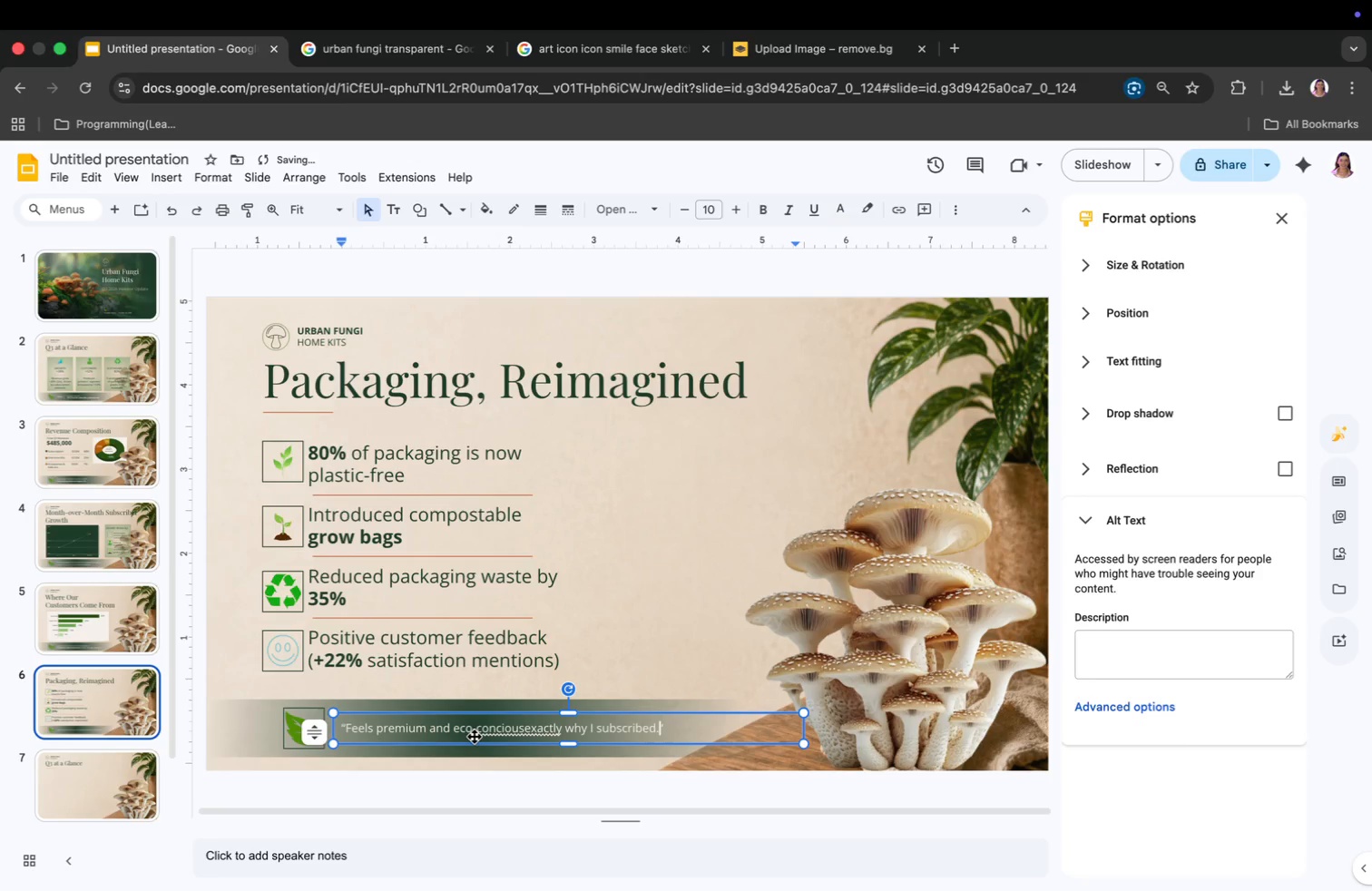 
left_click([511, 735])
 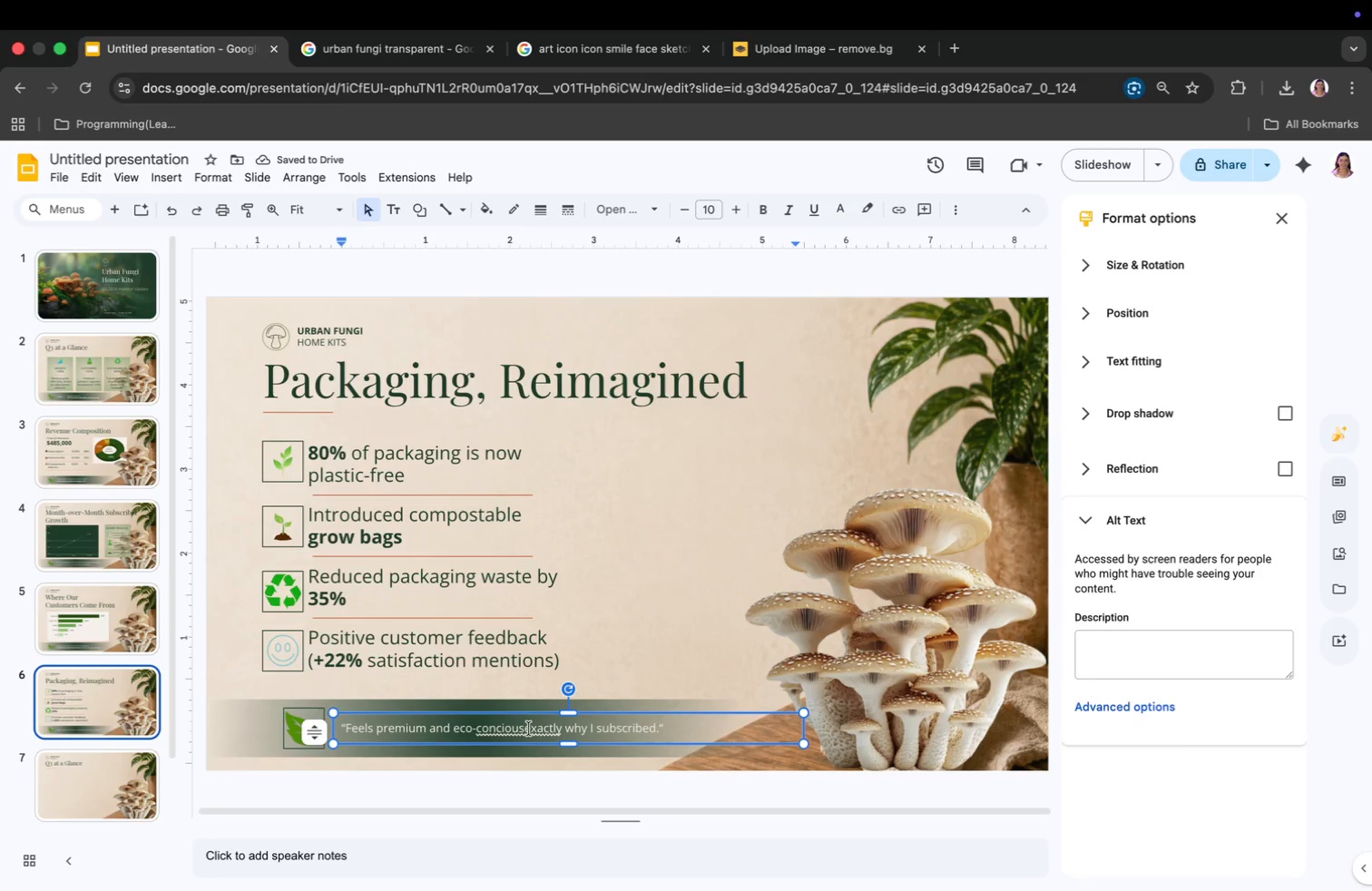 
left_click([527, 729])
 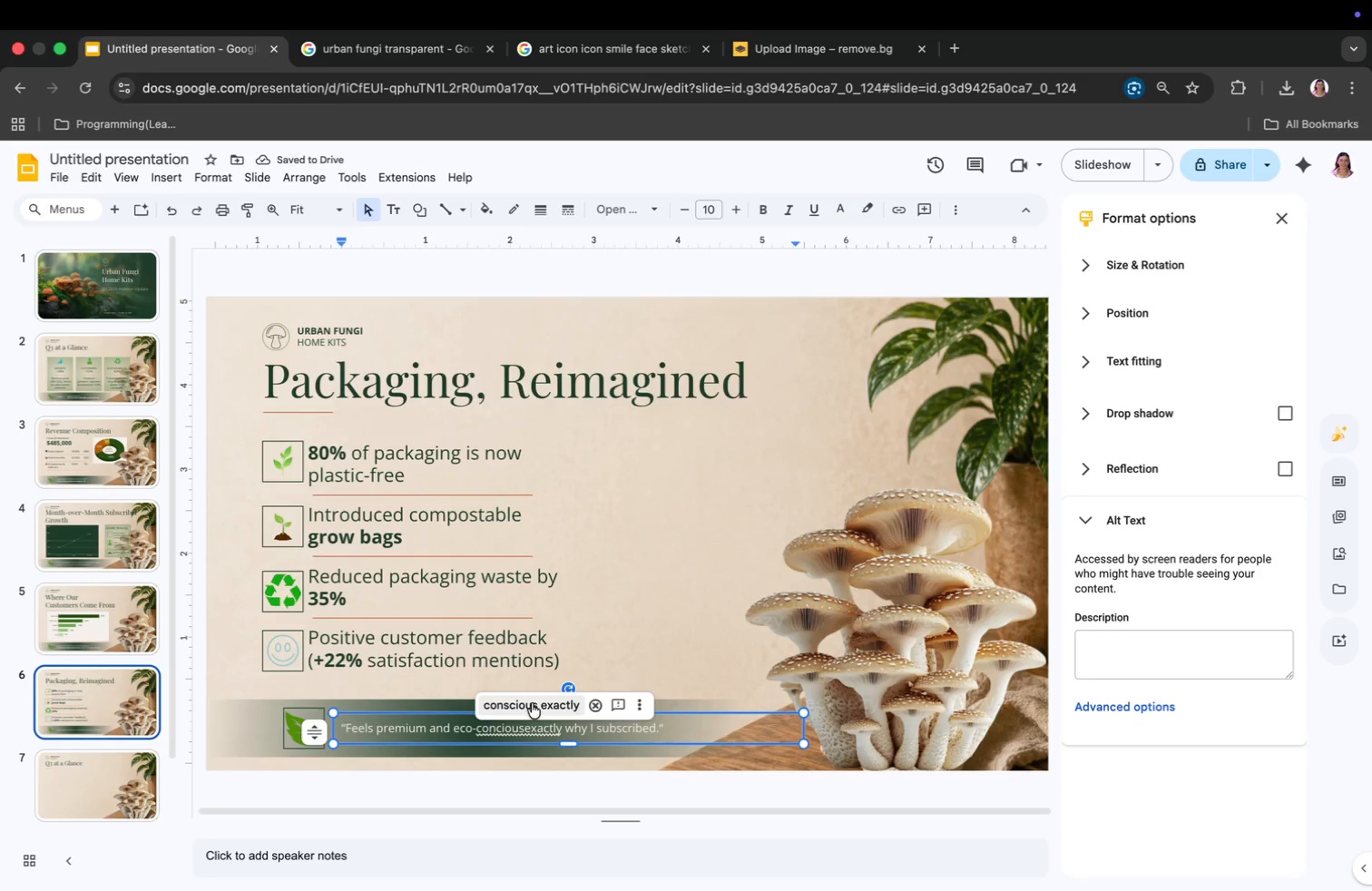 
left_click([534, 698])
 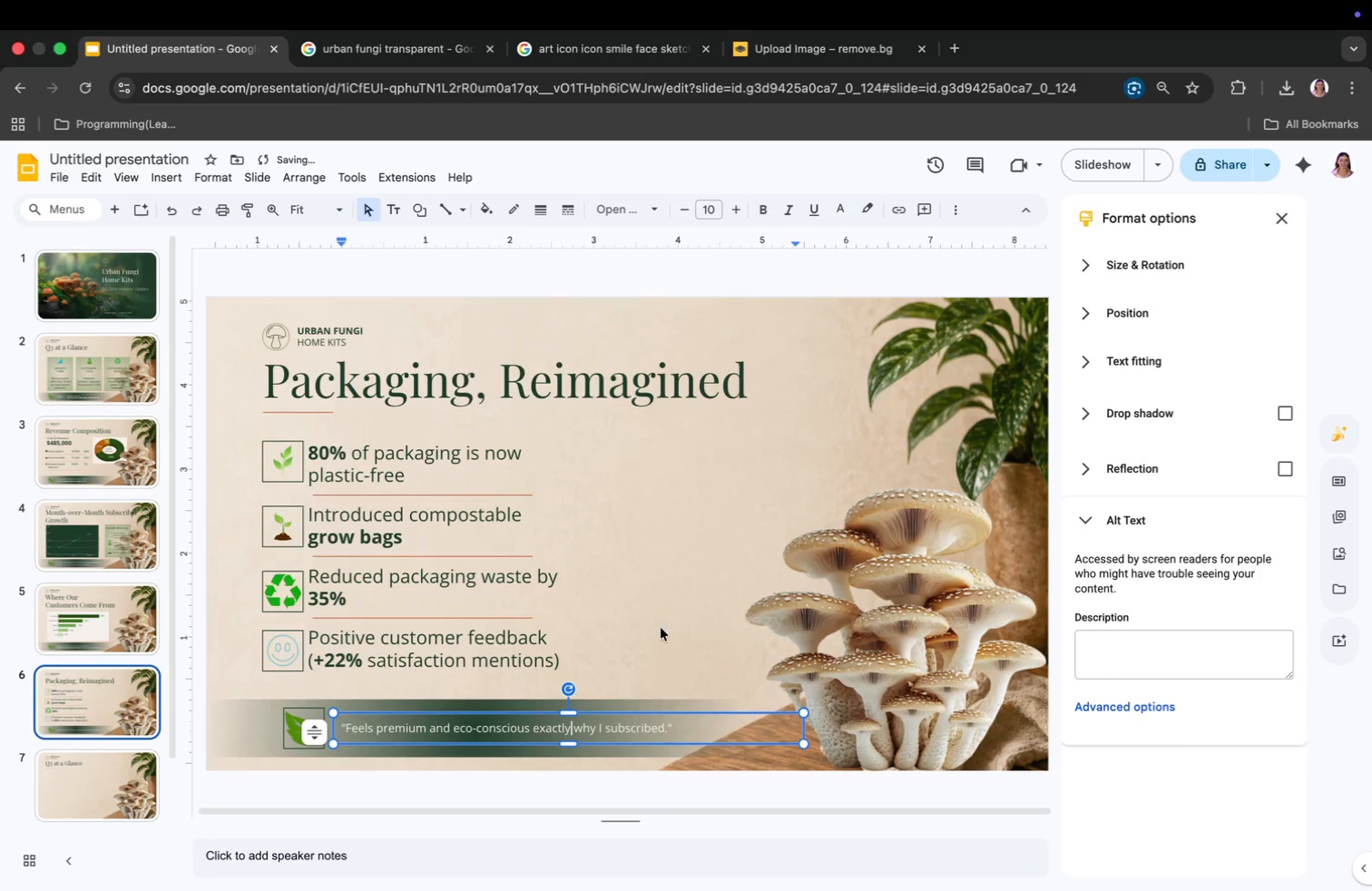 
left_click([661, 593])
 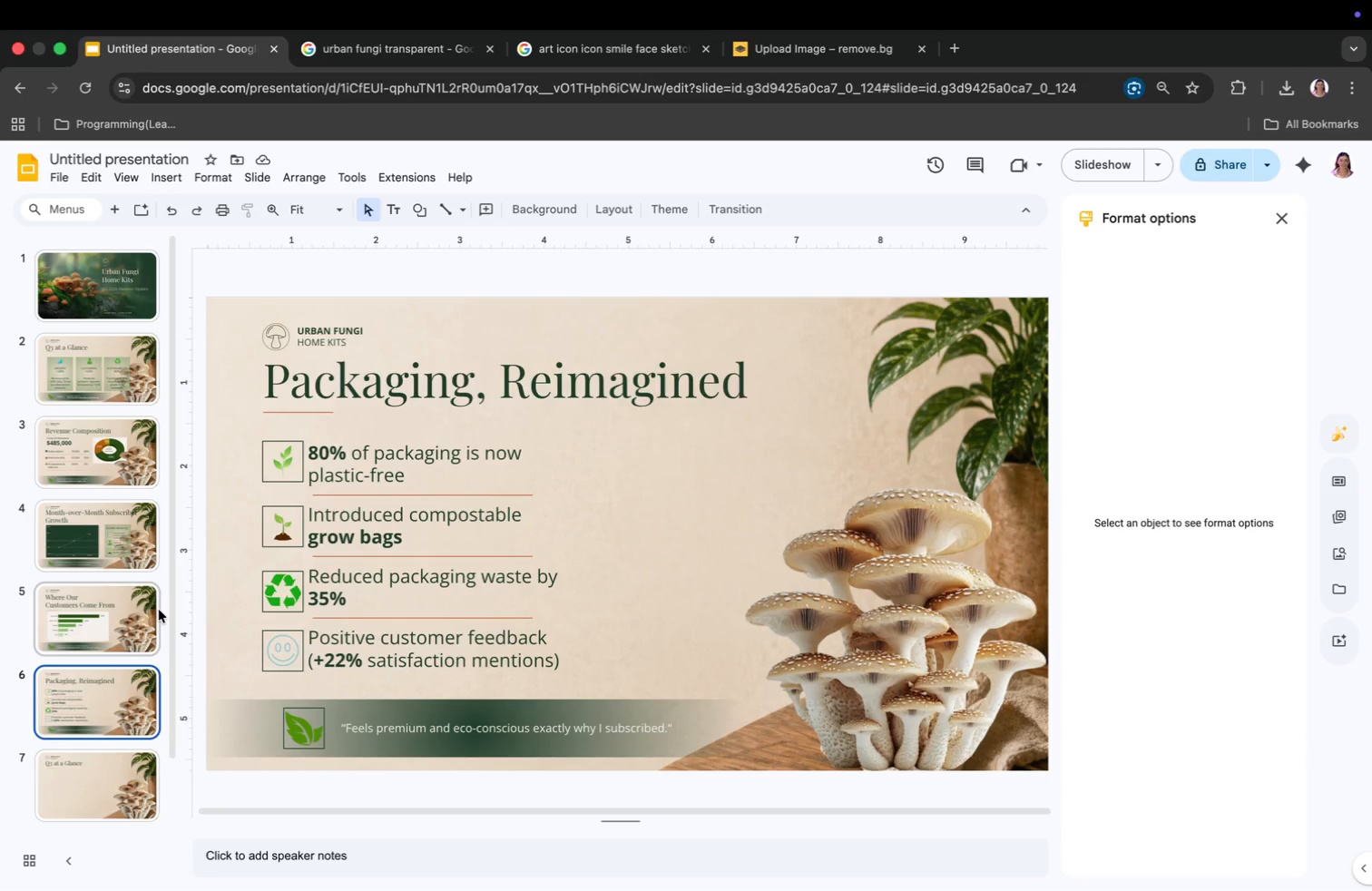 
wait(6.04)
 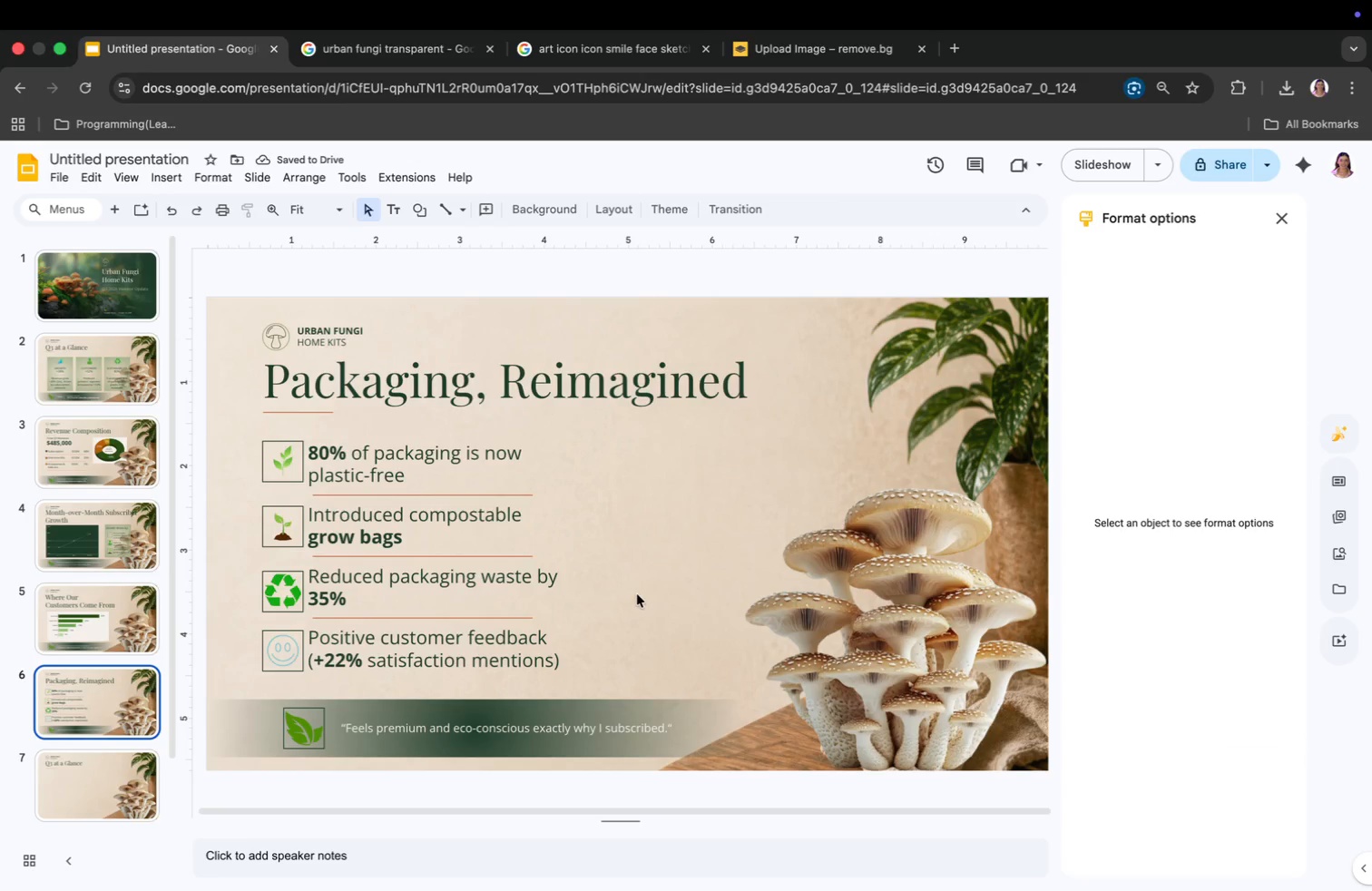 
left_click([87, 780])
 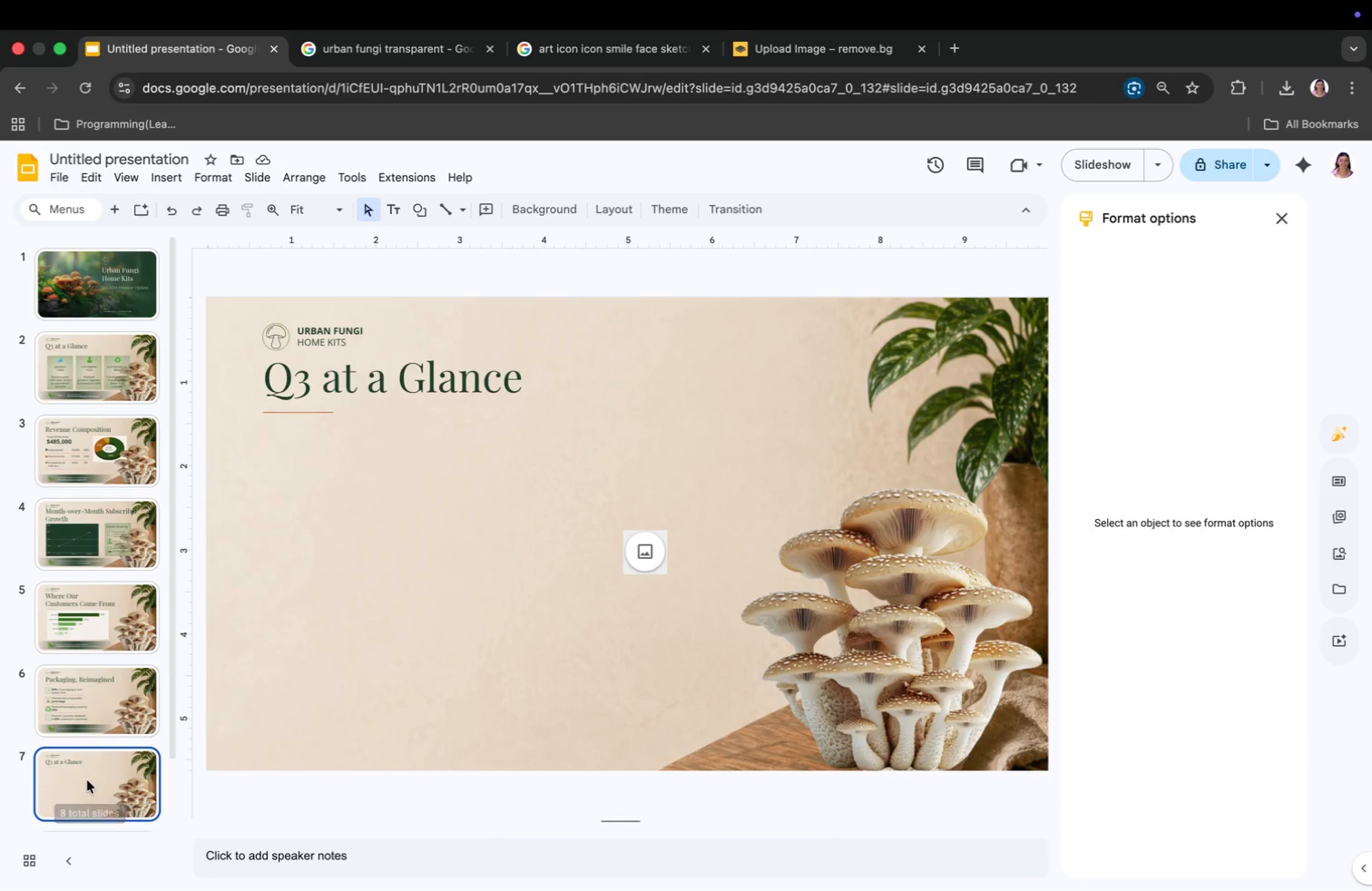 
key(Meta+CommandLeft)
 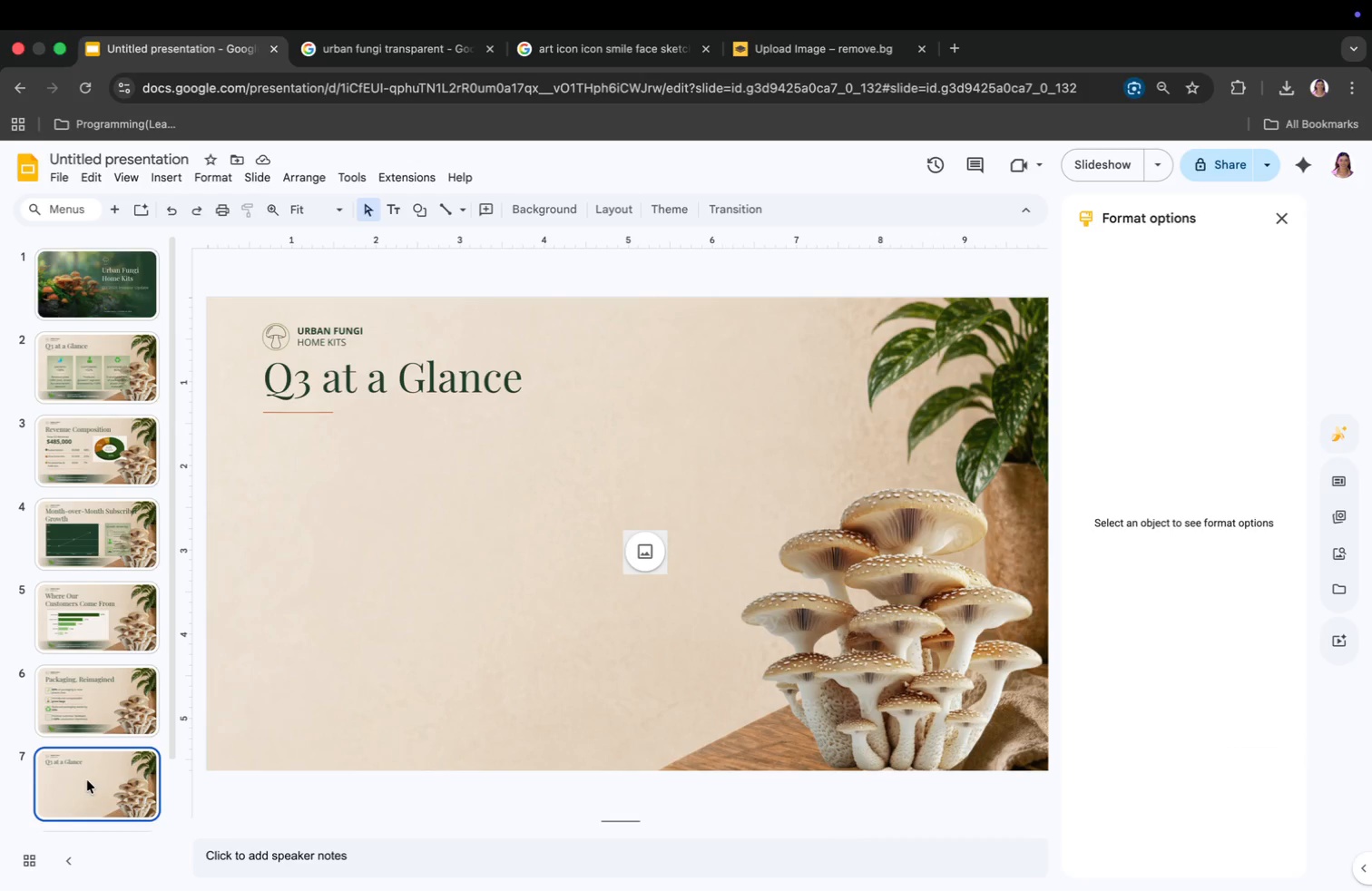 
key(Meta+Tab)